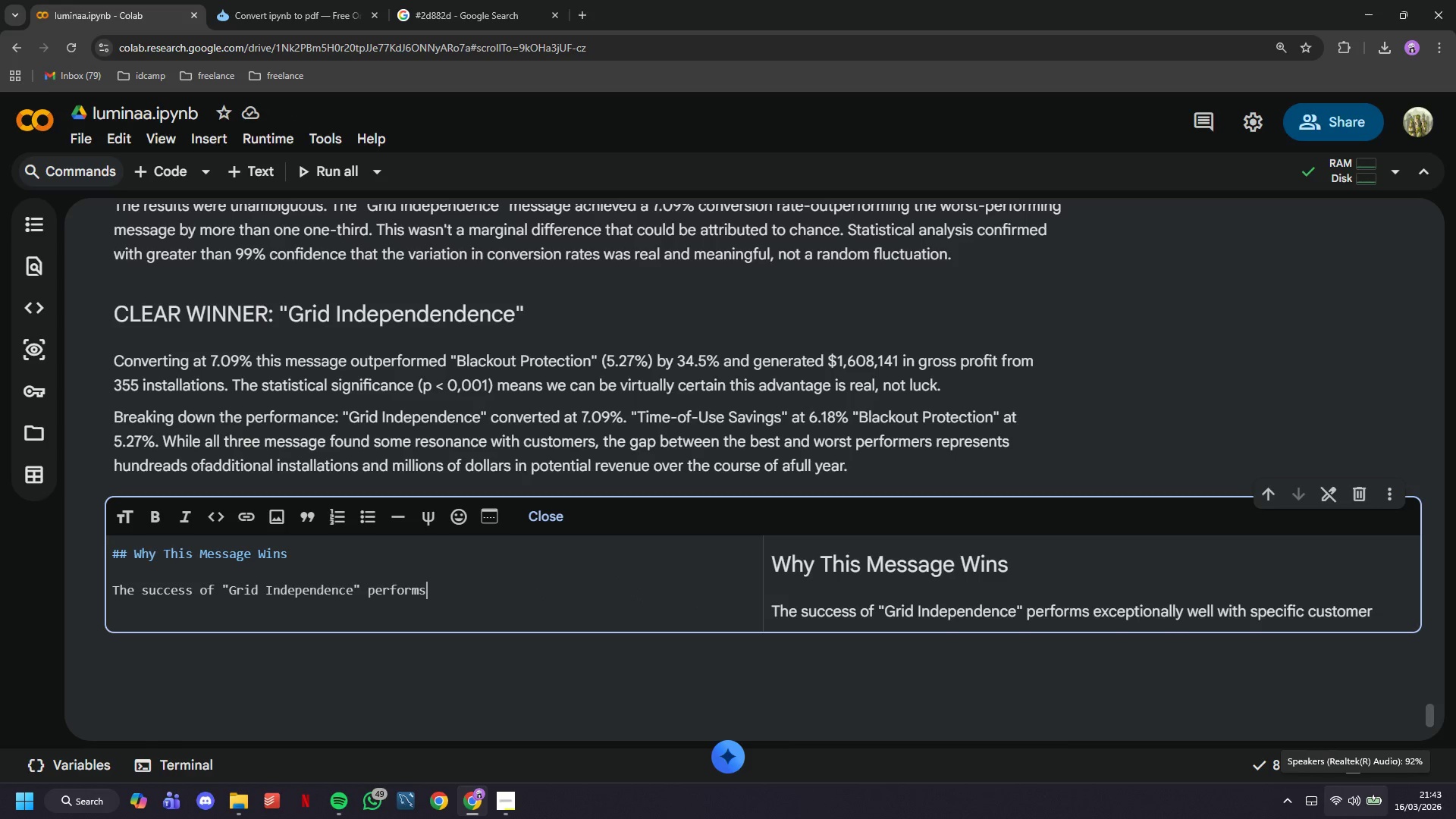 
key(Backspace)
 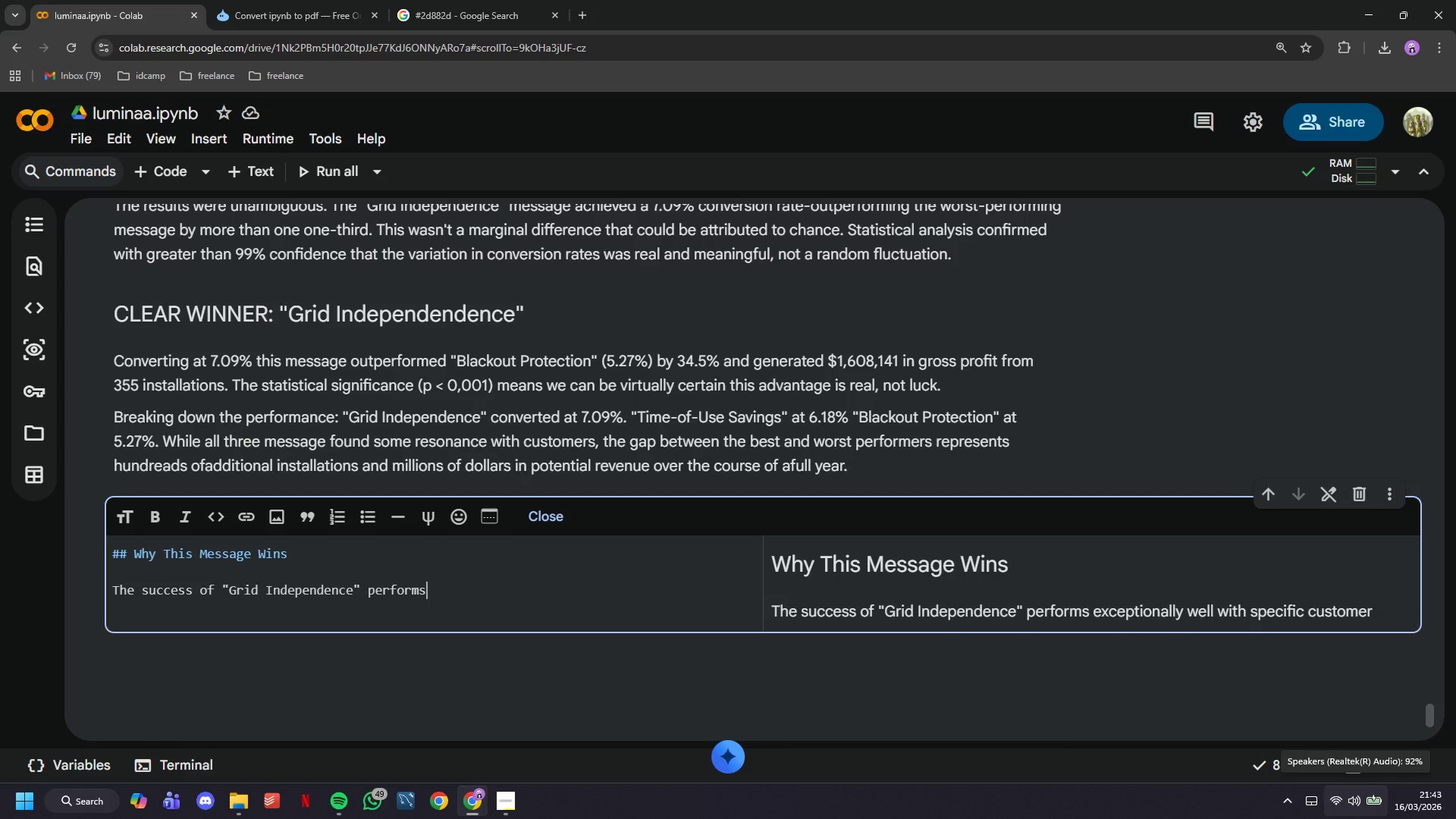 
key(Backspace)
 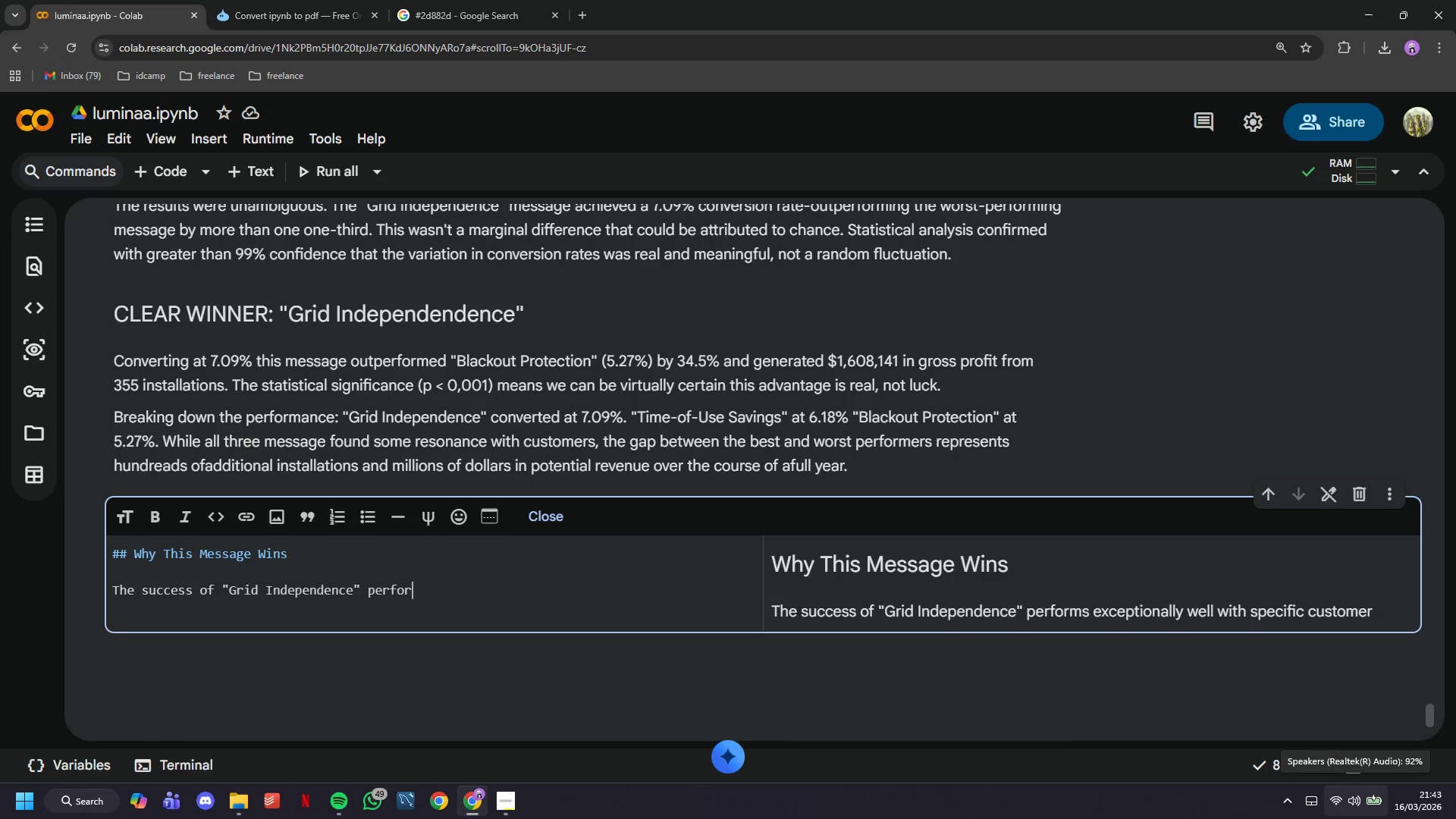 
key(Backspace)
 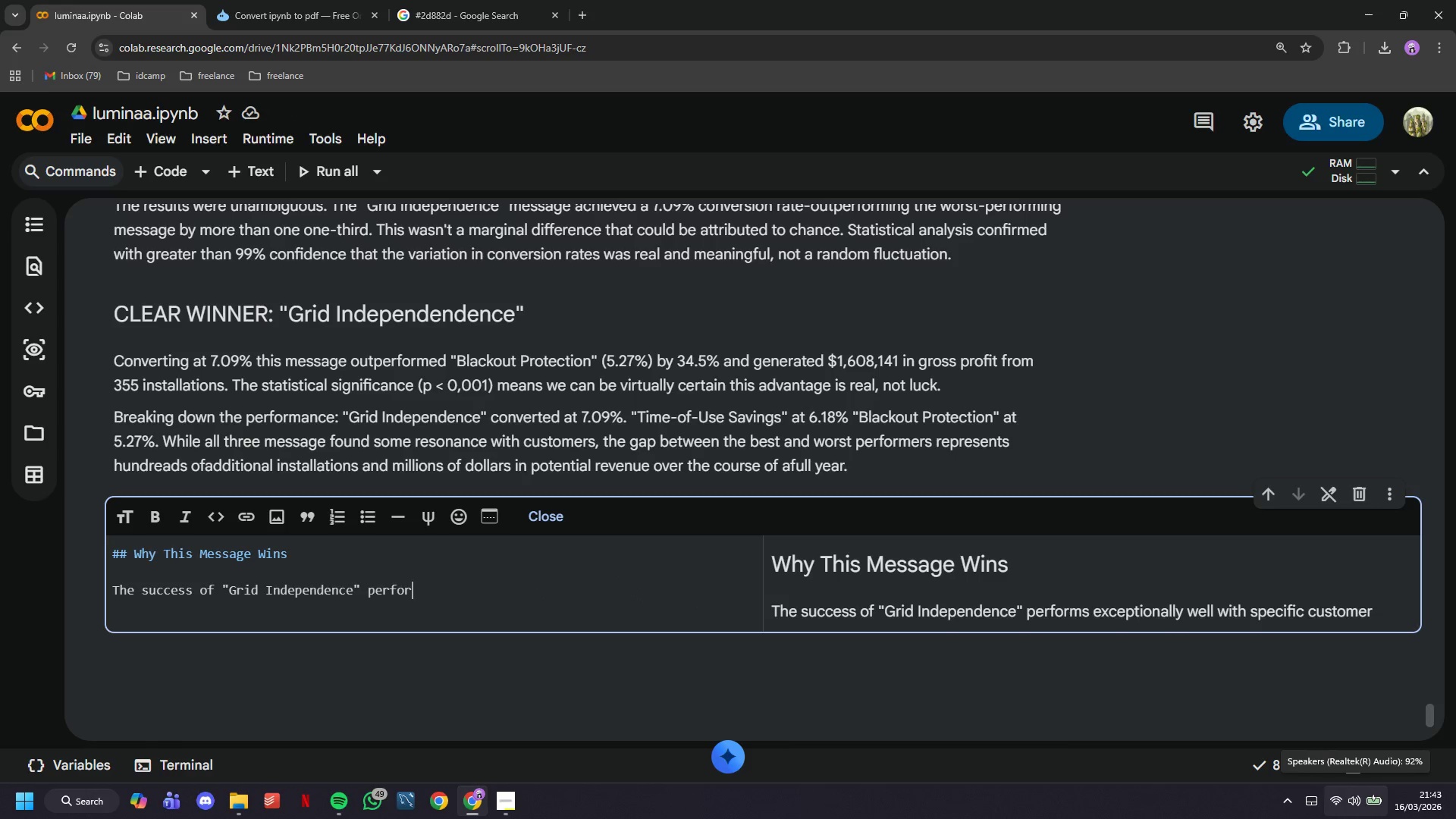 
key(Backspace)
 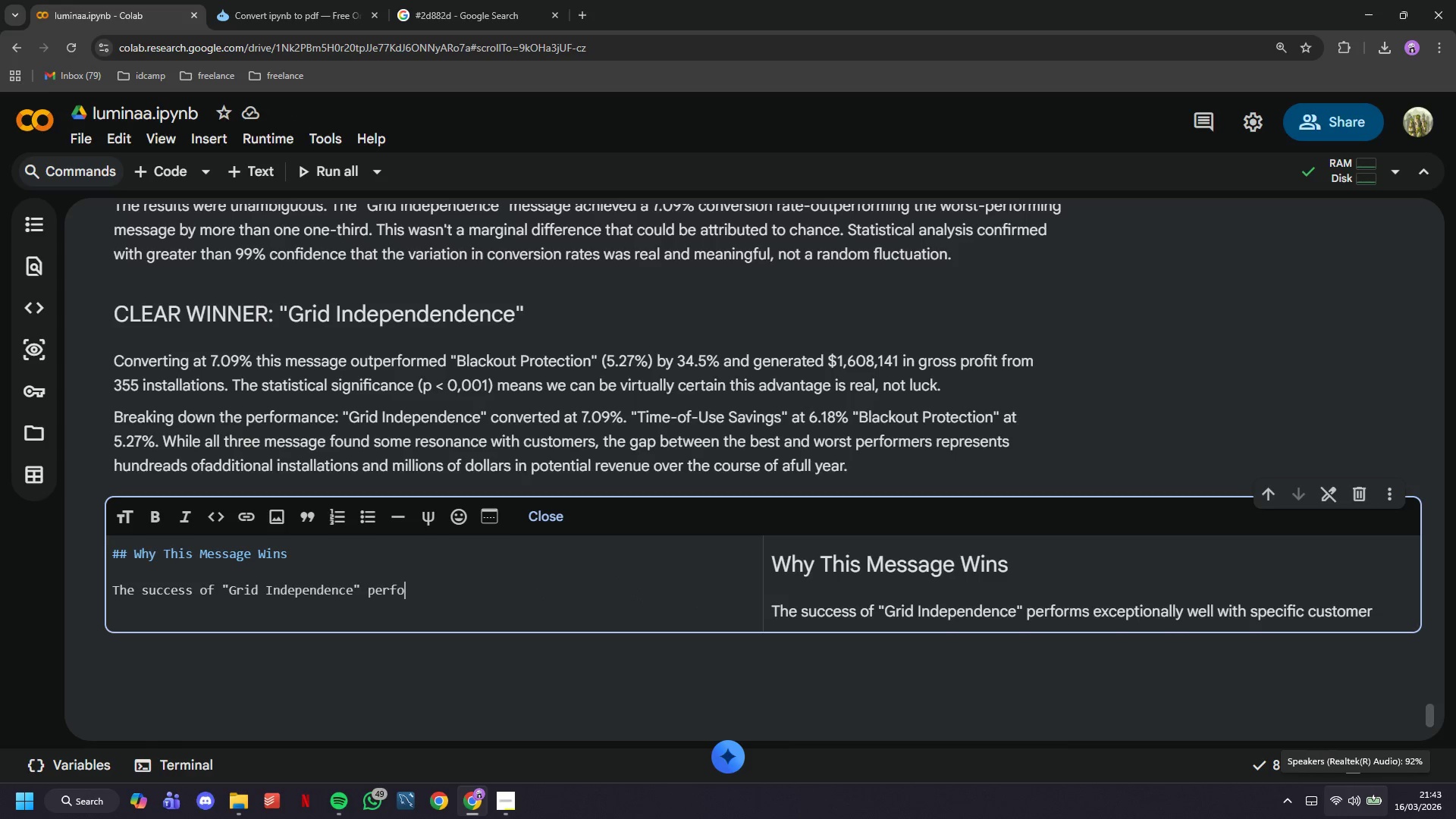 
key(Backspace)
 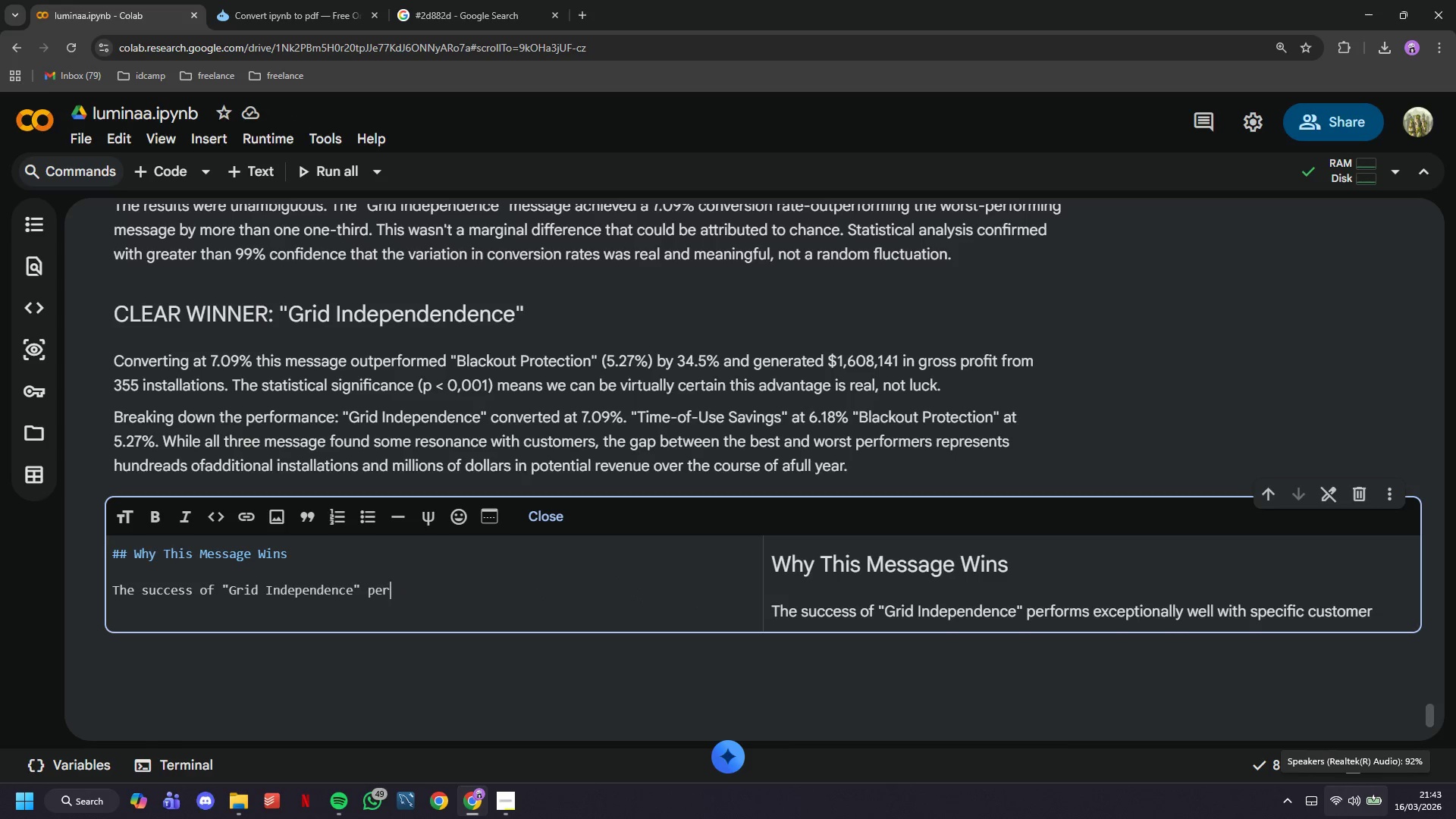 
key(Backspace)
 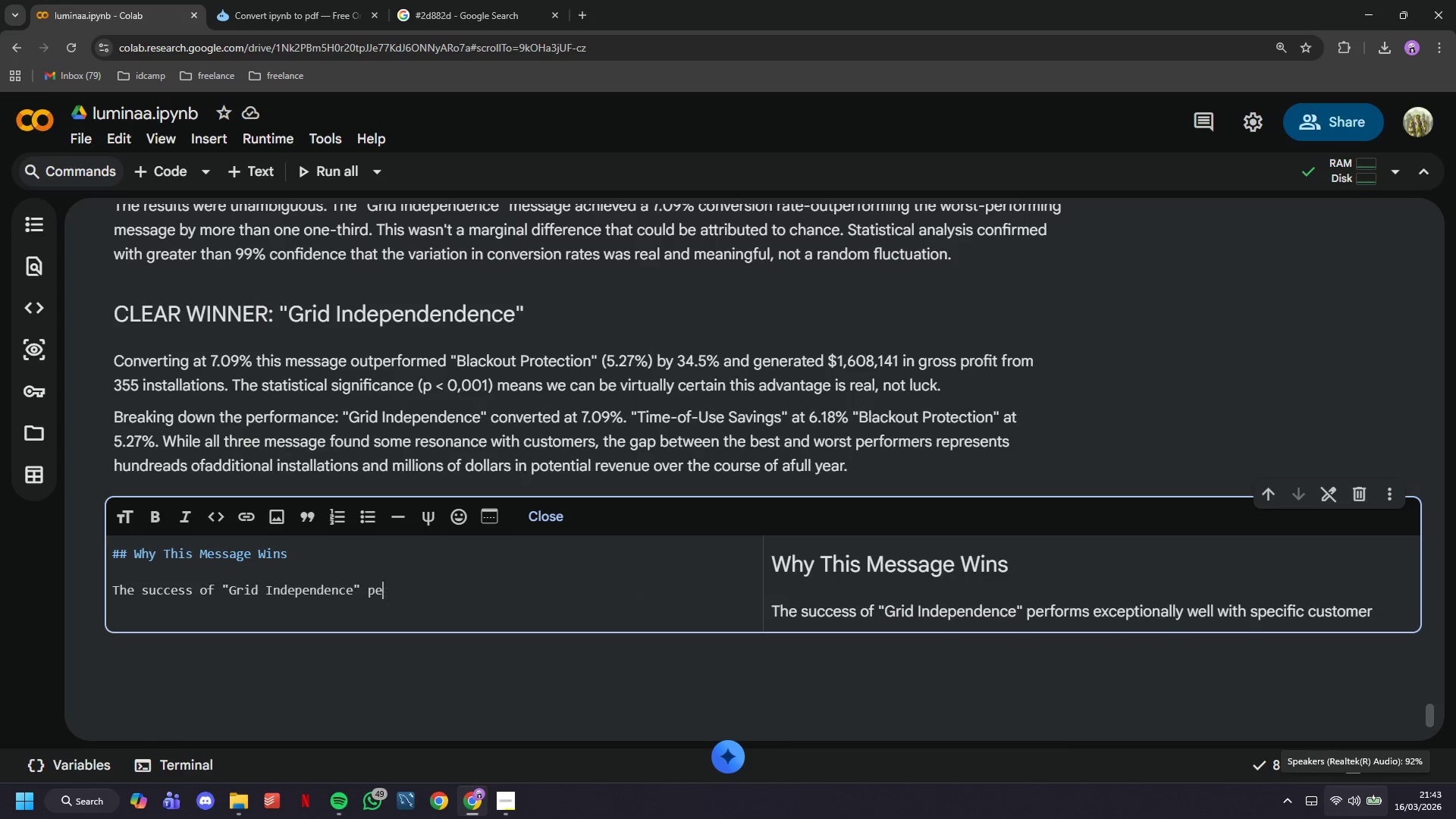 
key(Backspace)
 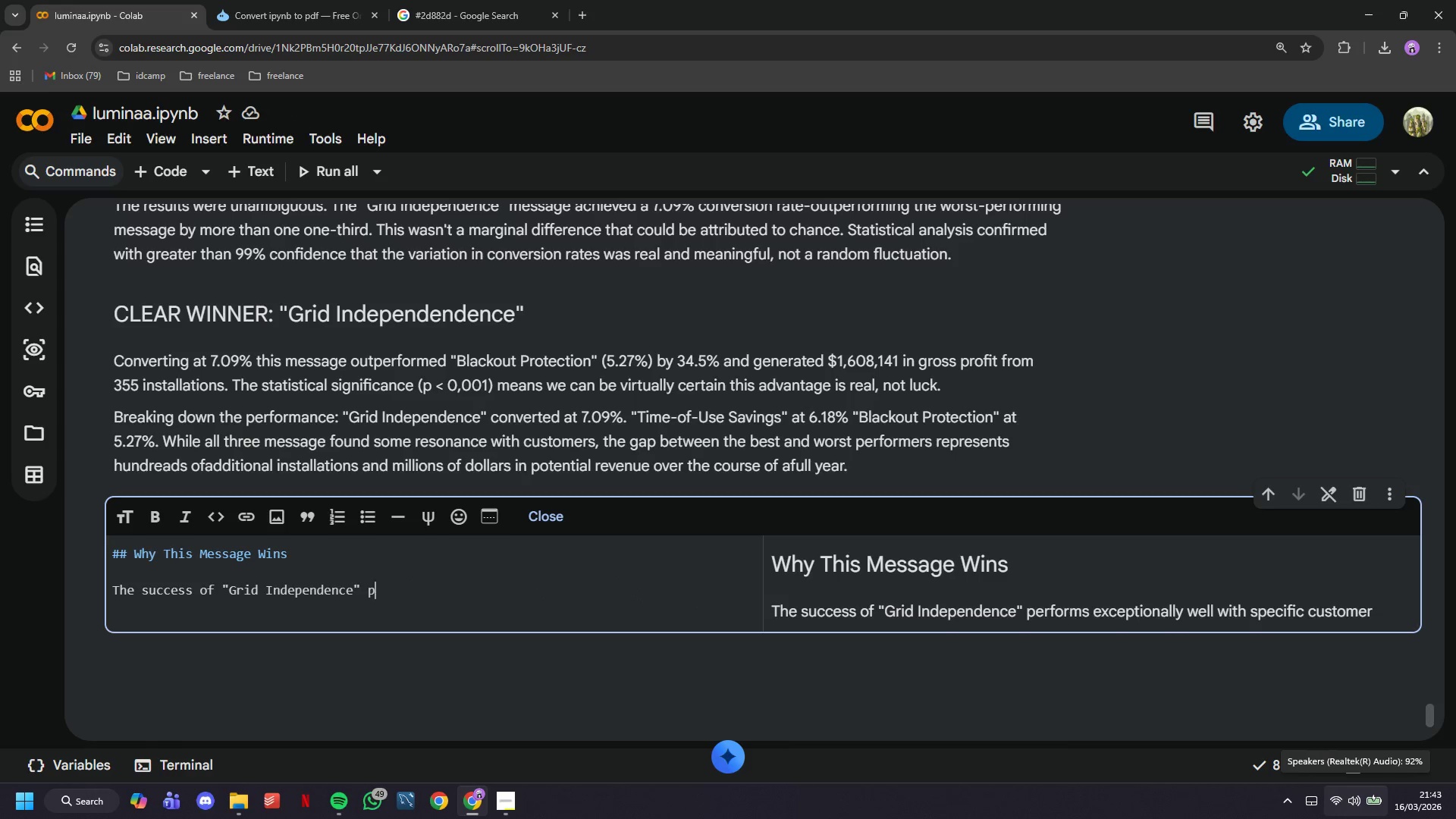 
key(Backspace)
 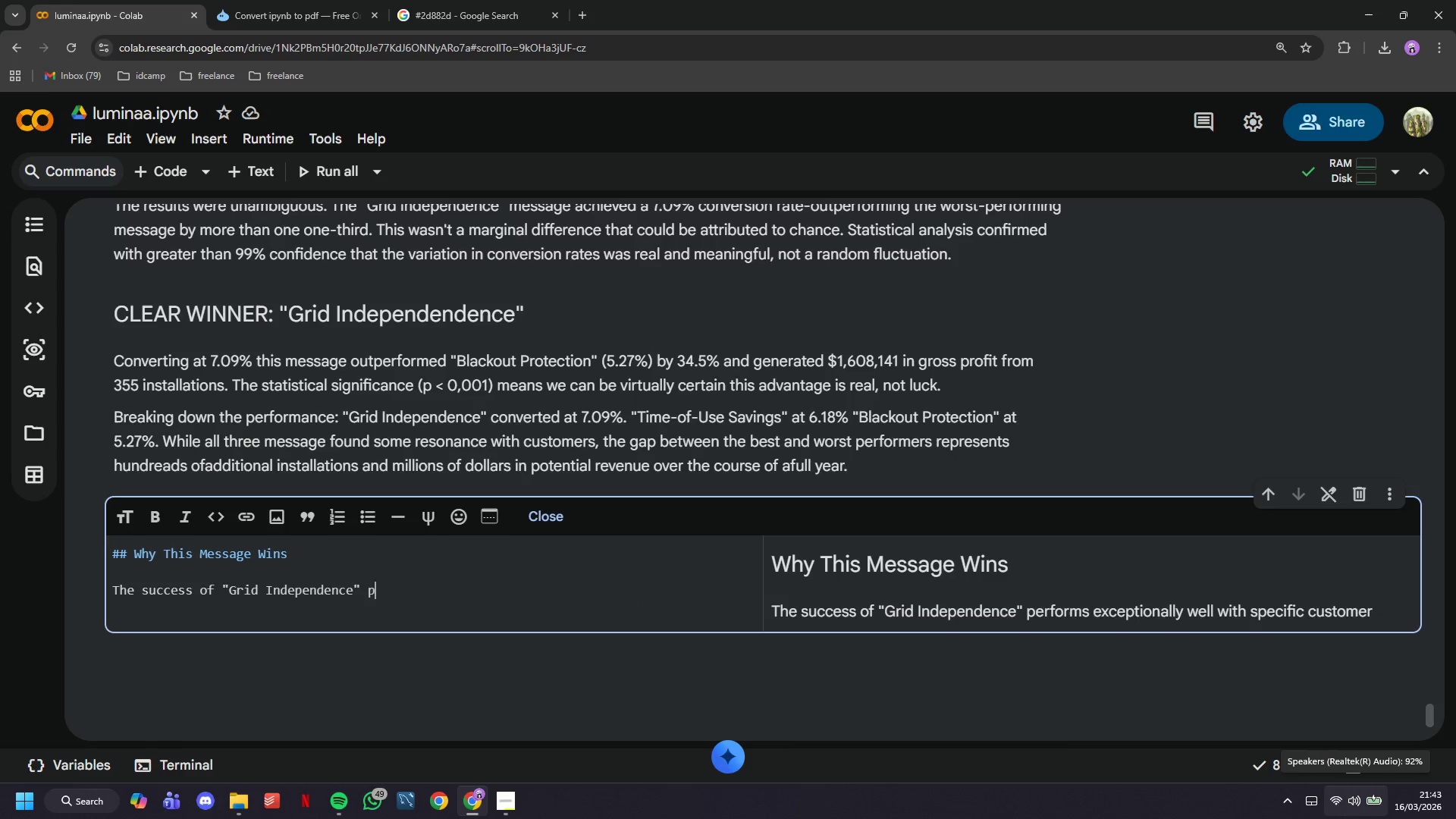 
key(Backspace)
 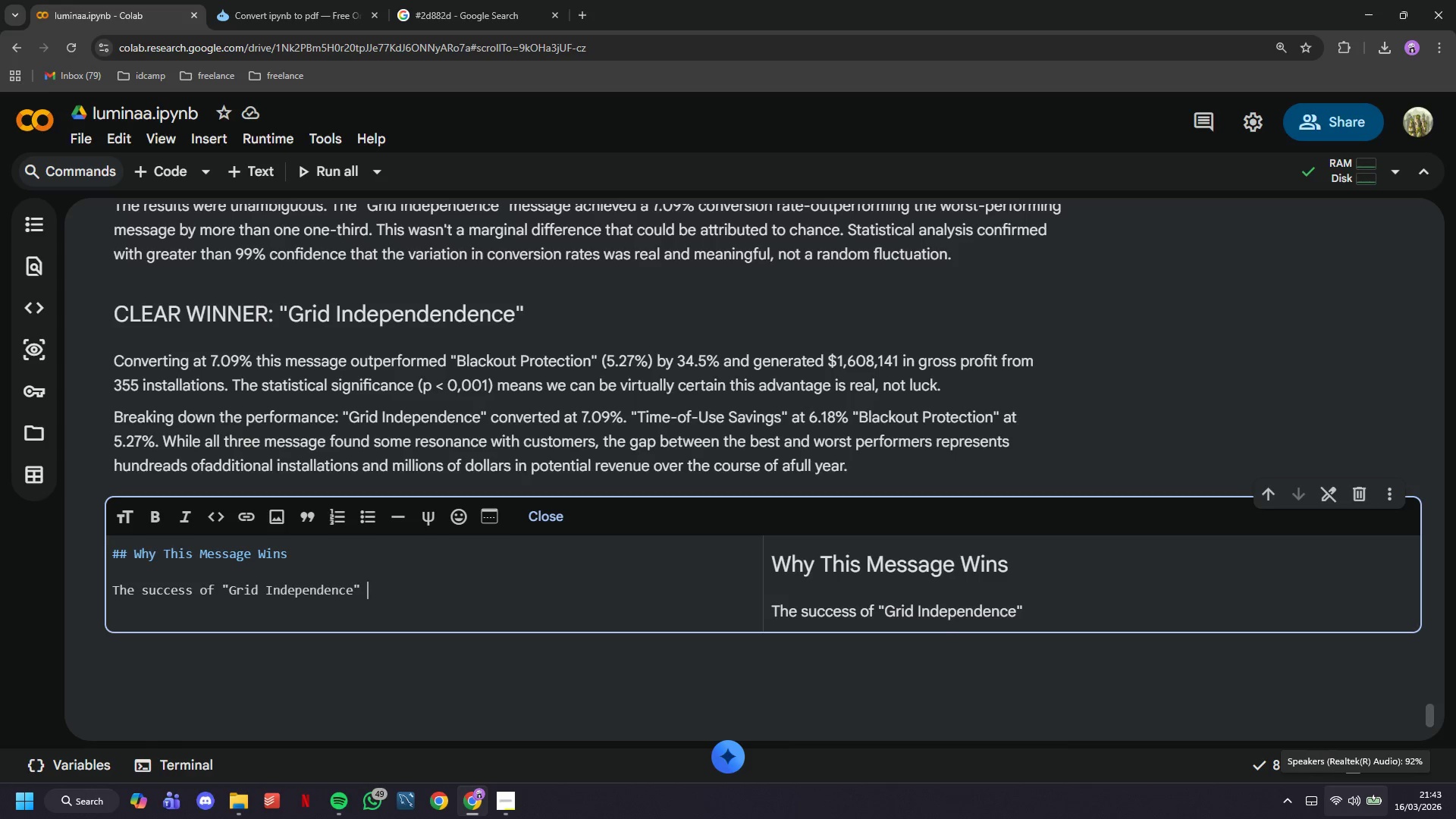 
type(reveal )
key(Backspace)
type(s something fundamental about )
key(Backspace)
key(Backspace)
key(Backspace)
key(Backspace)
 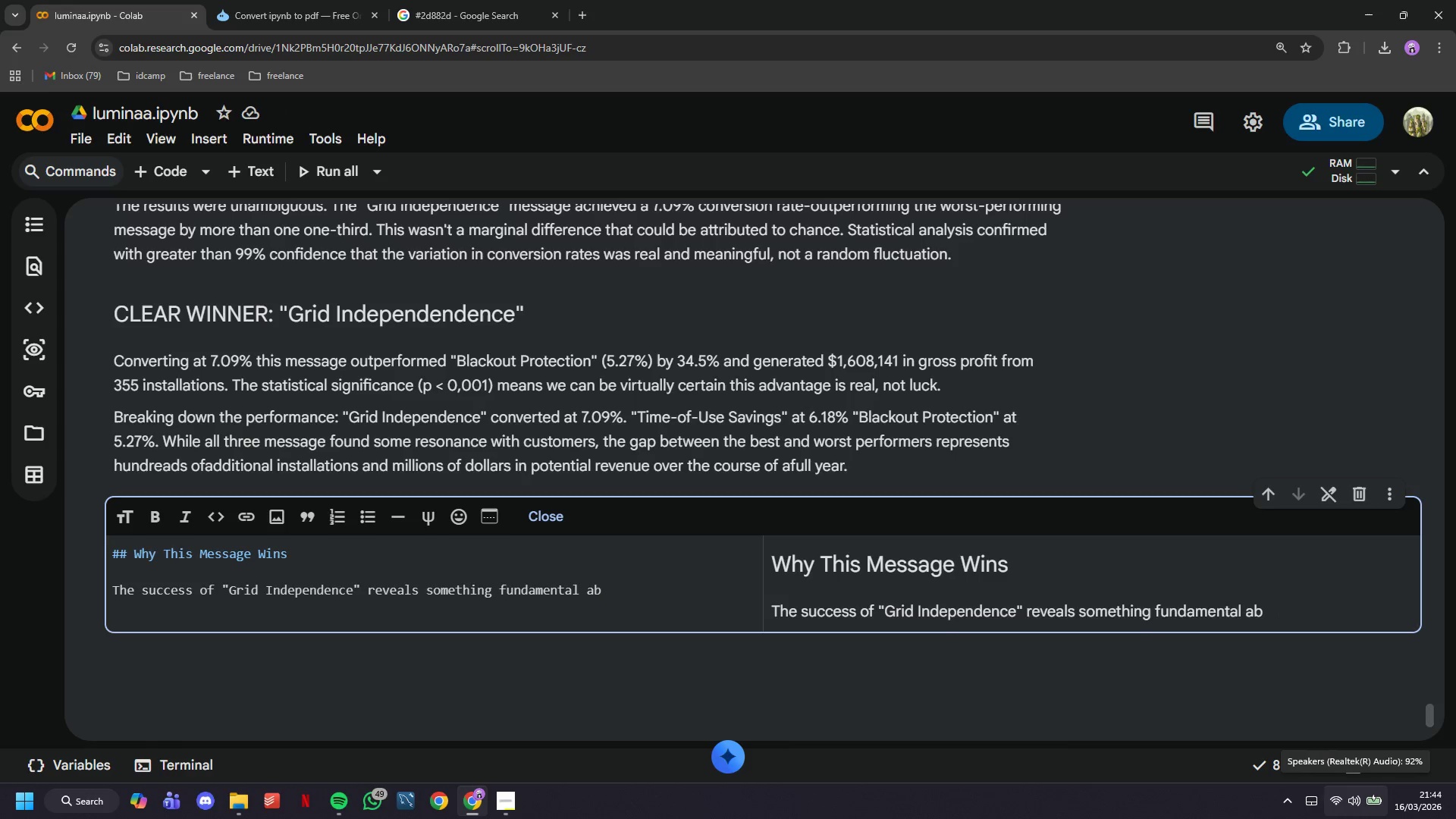 
type(out )
 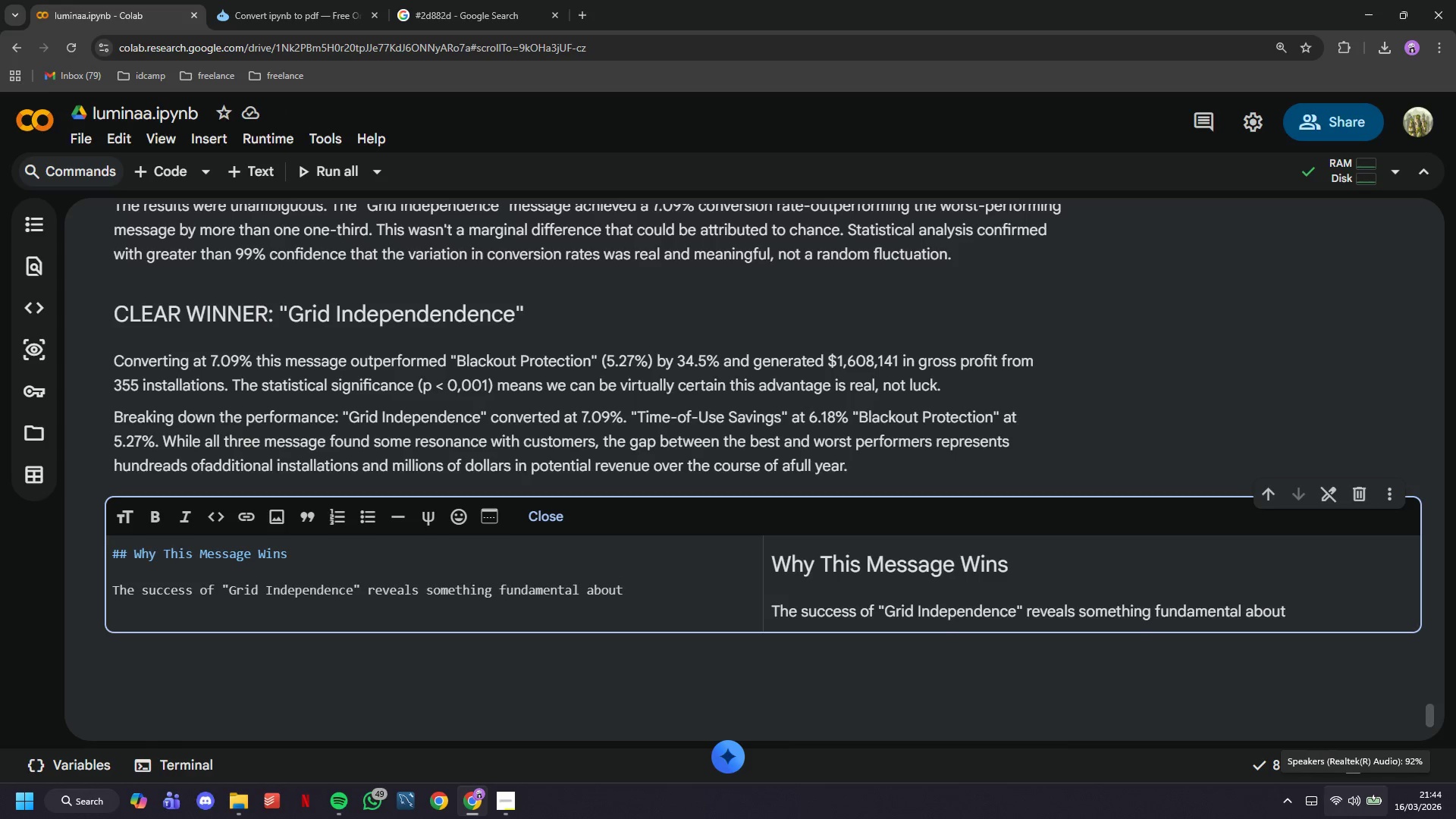 
type(ou )
key(Backspace)
type(r costumer psychi)
key(Backspace)
type(ology )
 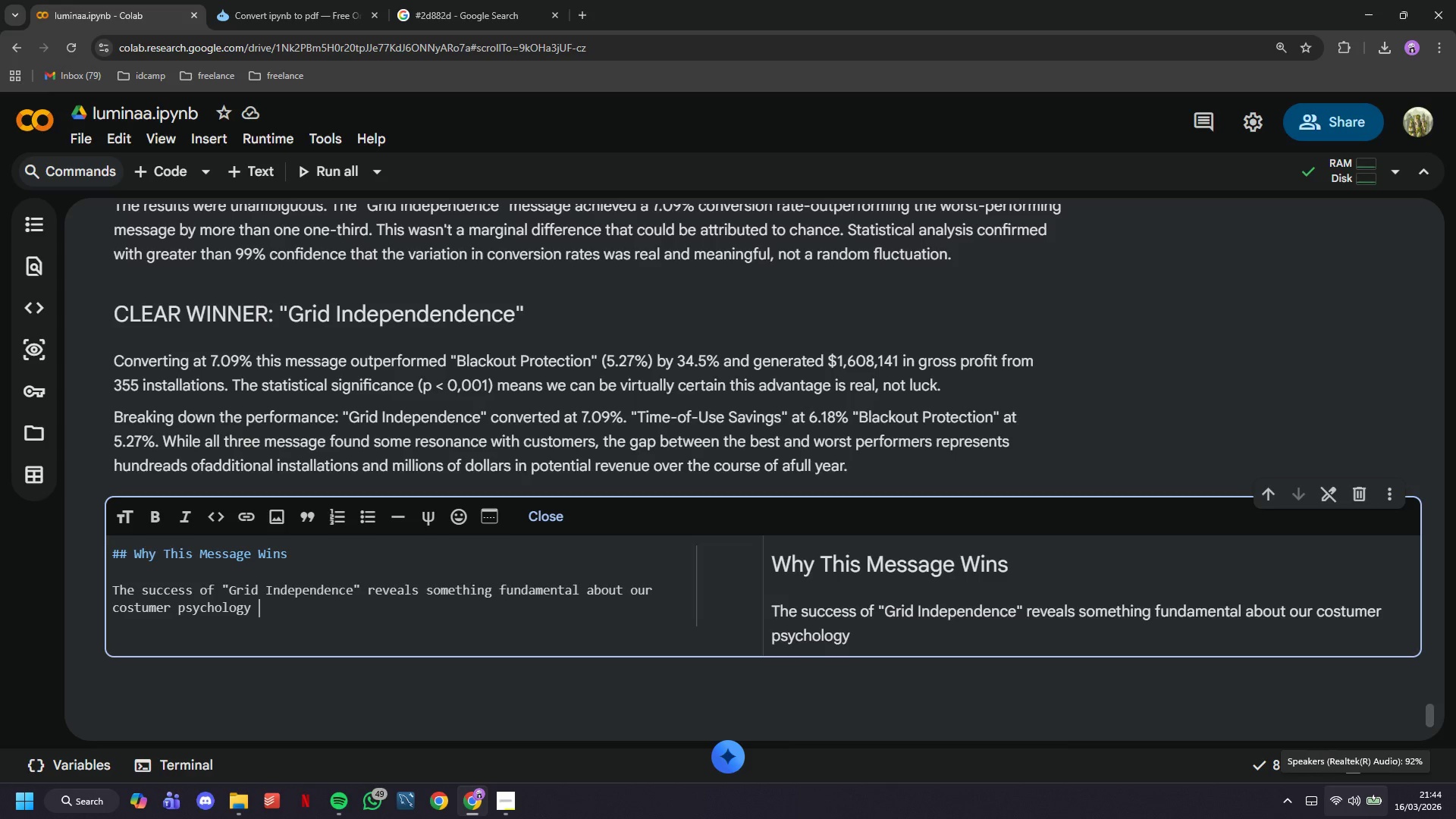 
key(Backspace)
 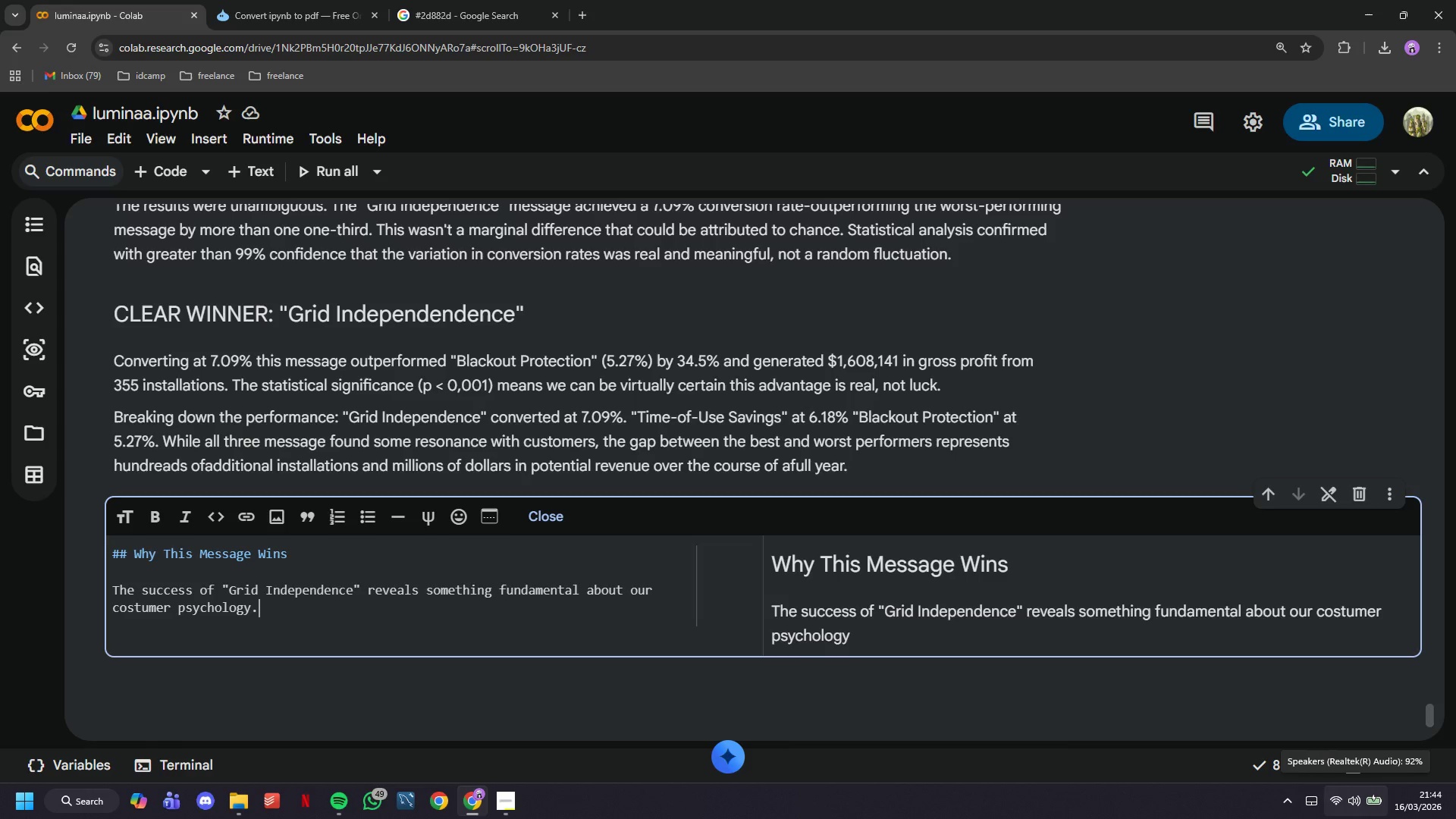 
key(Period)
 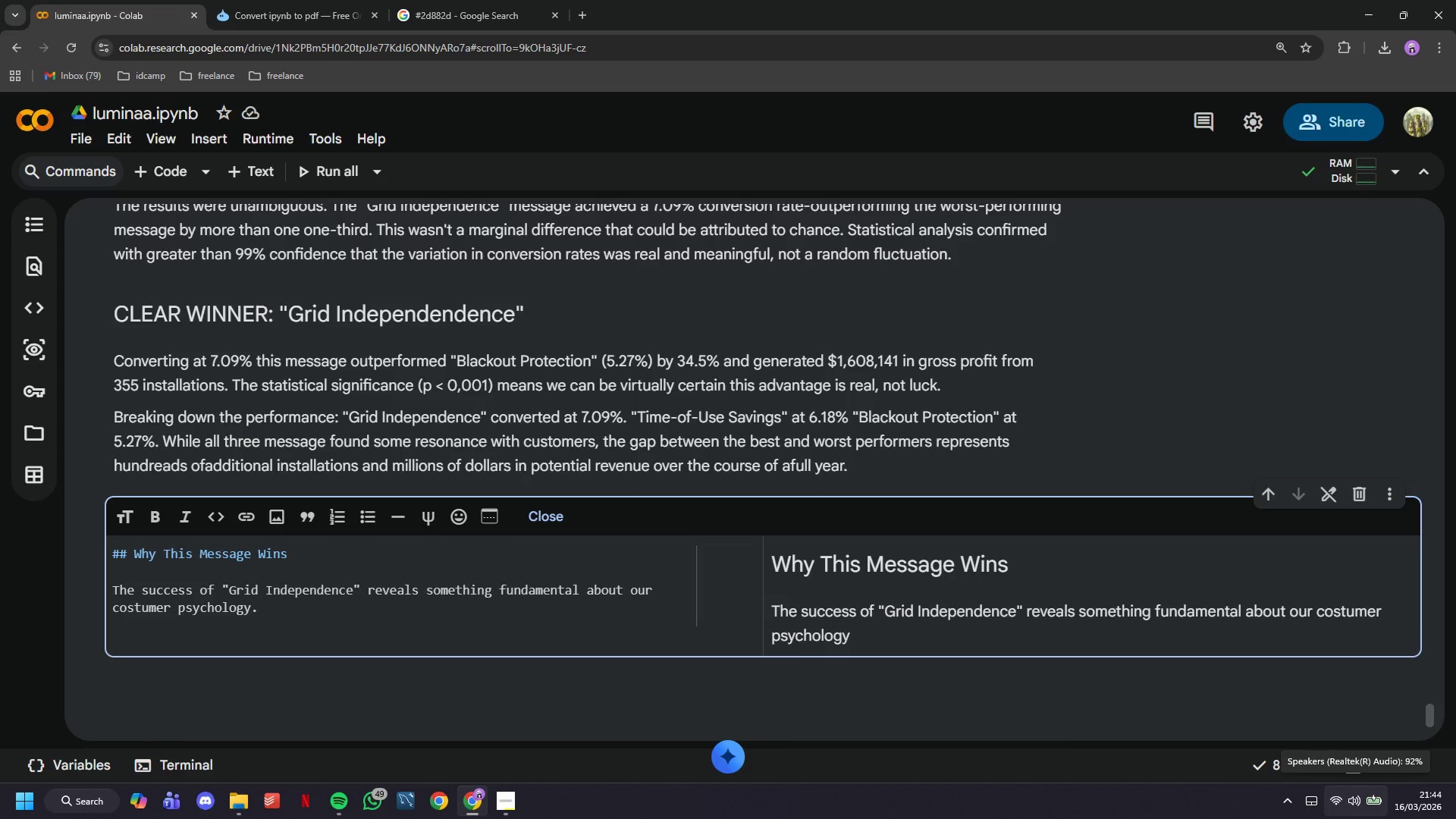 
key(Space)
 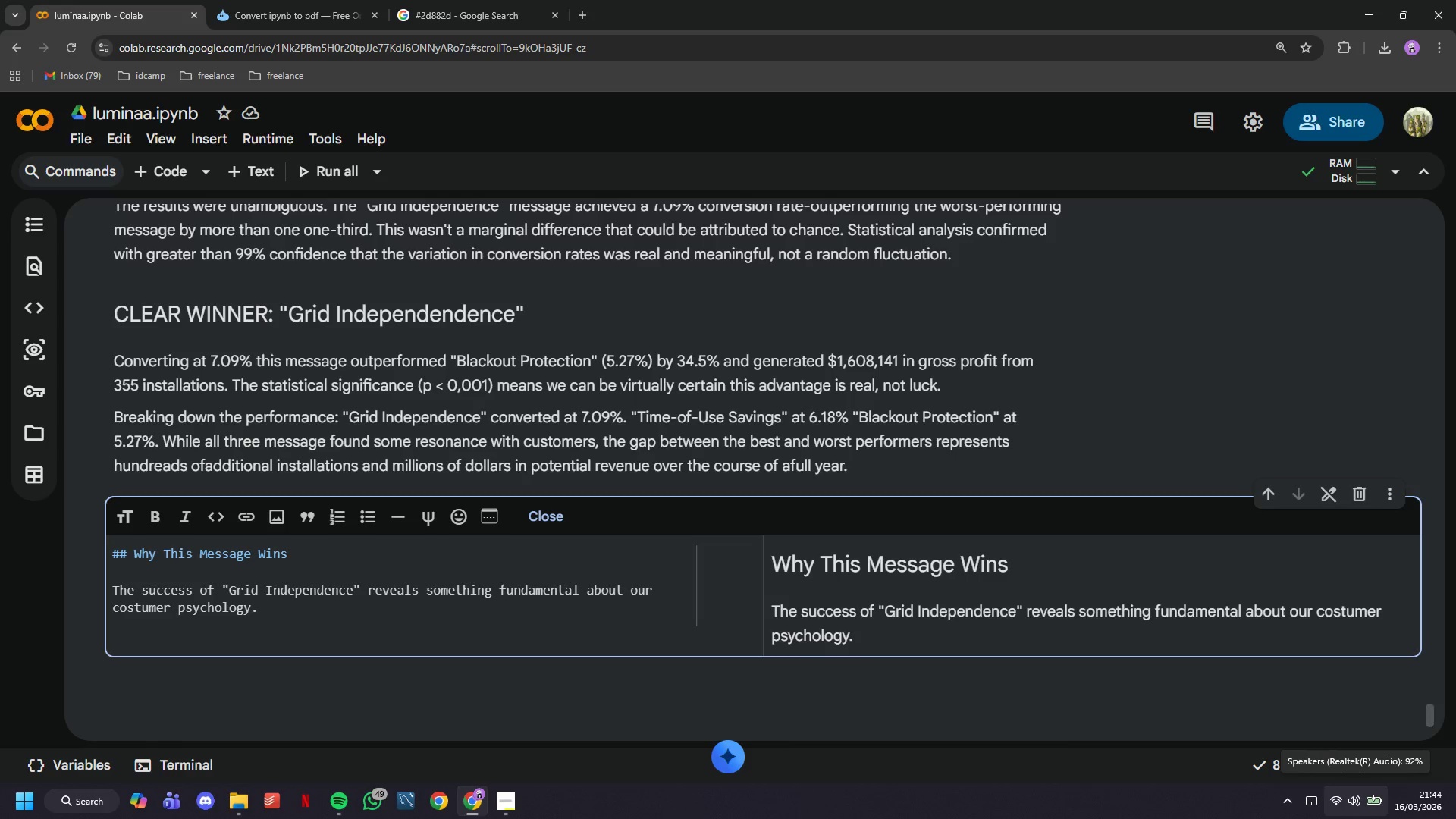 
type(These aren)
 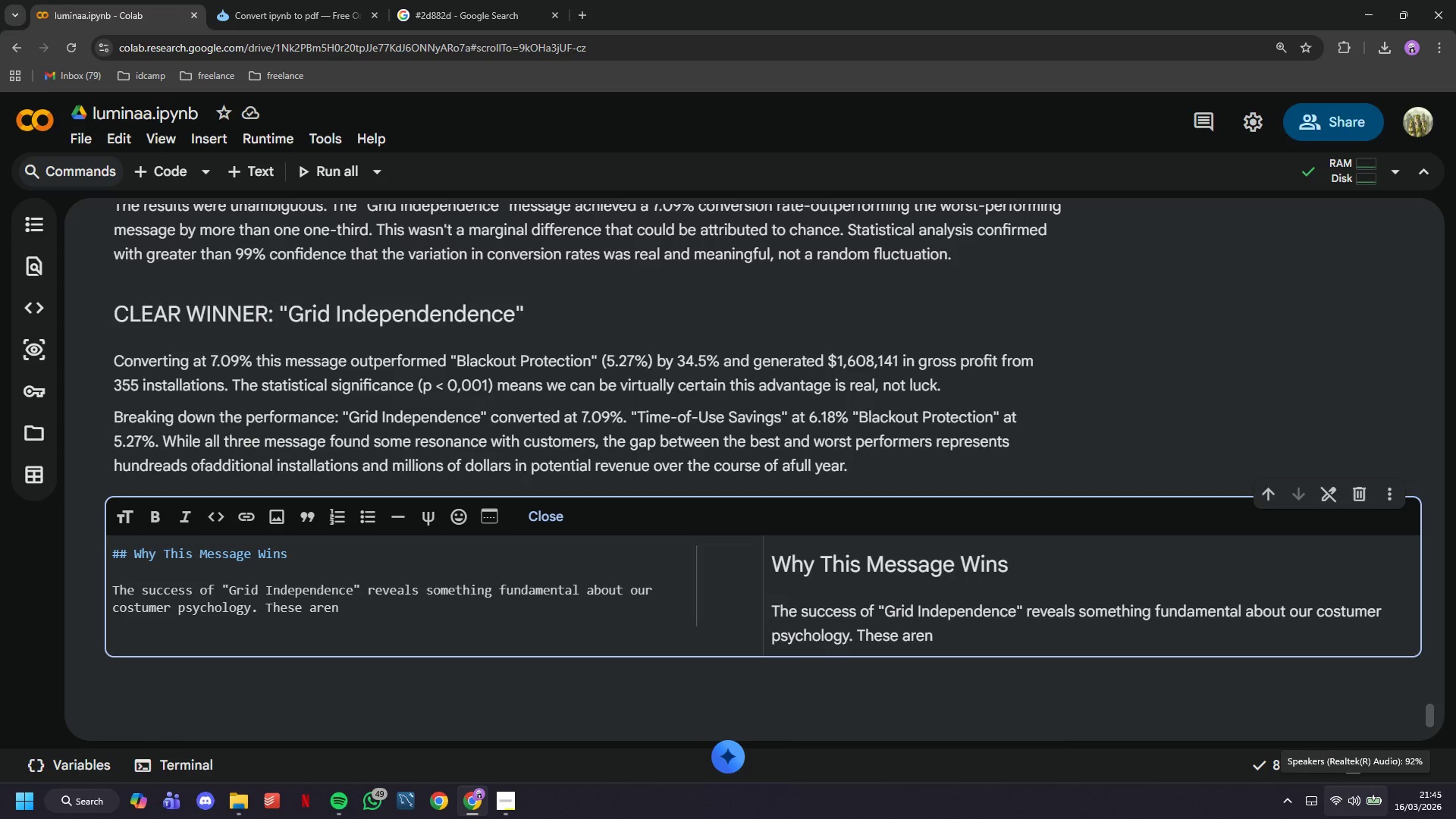 
key(Quote)
 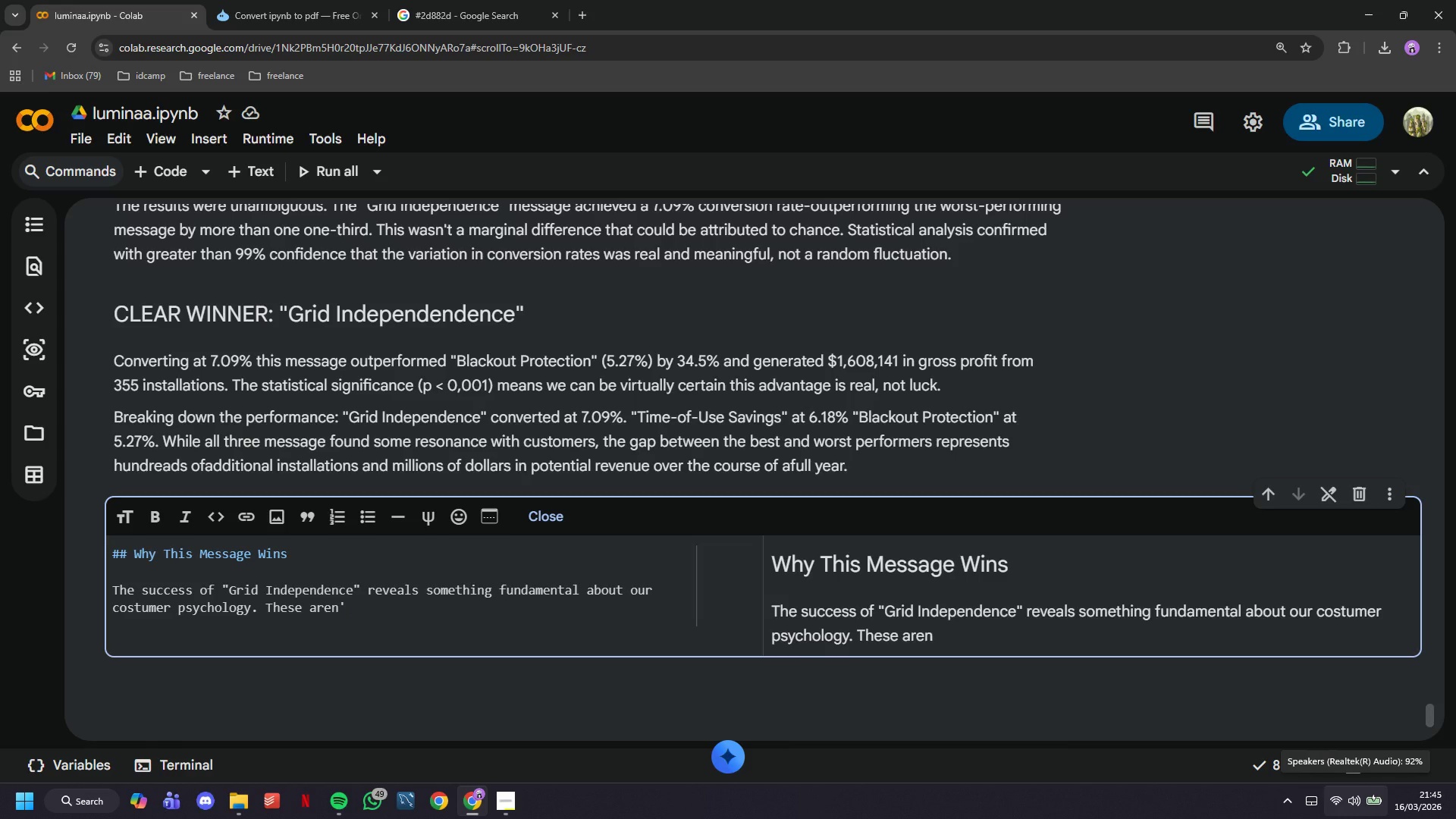 
key(T)
 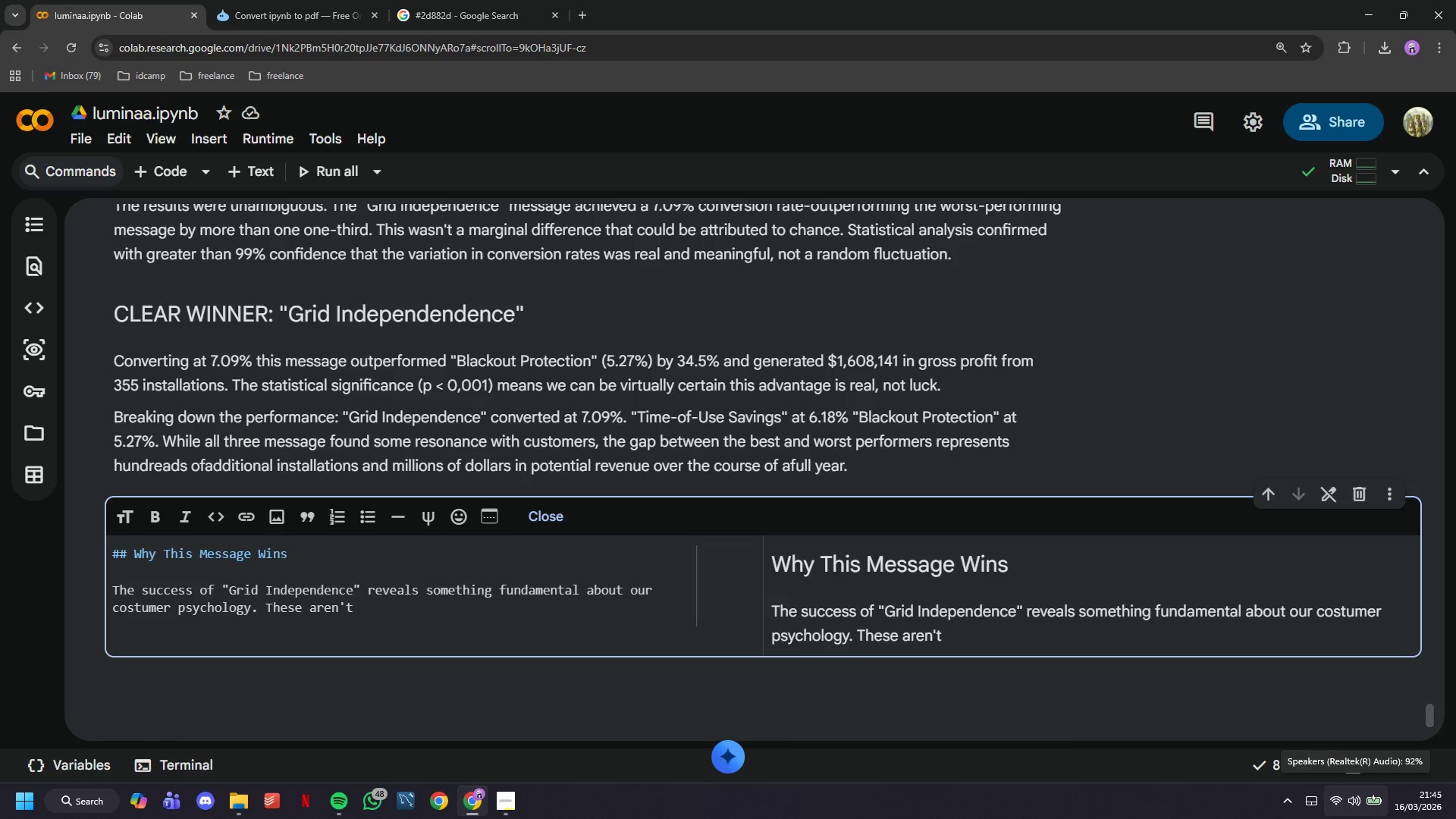 
type( people looking for the che)
 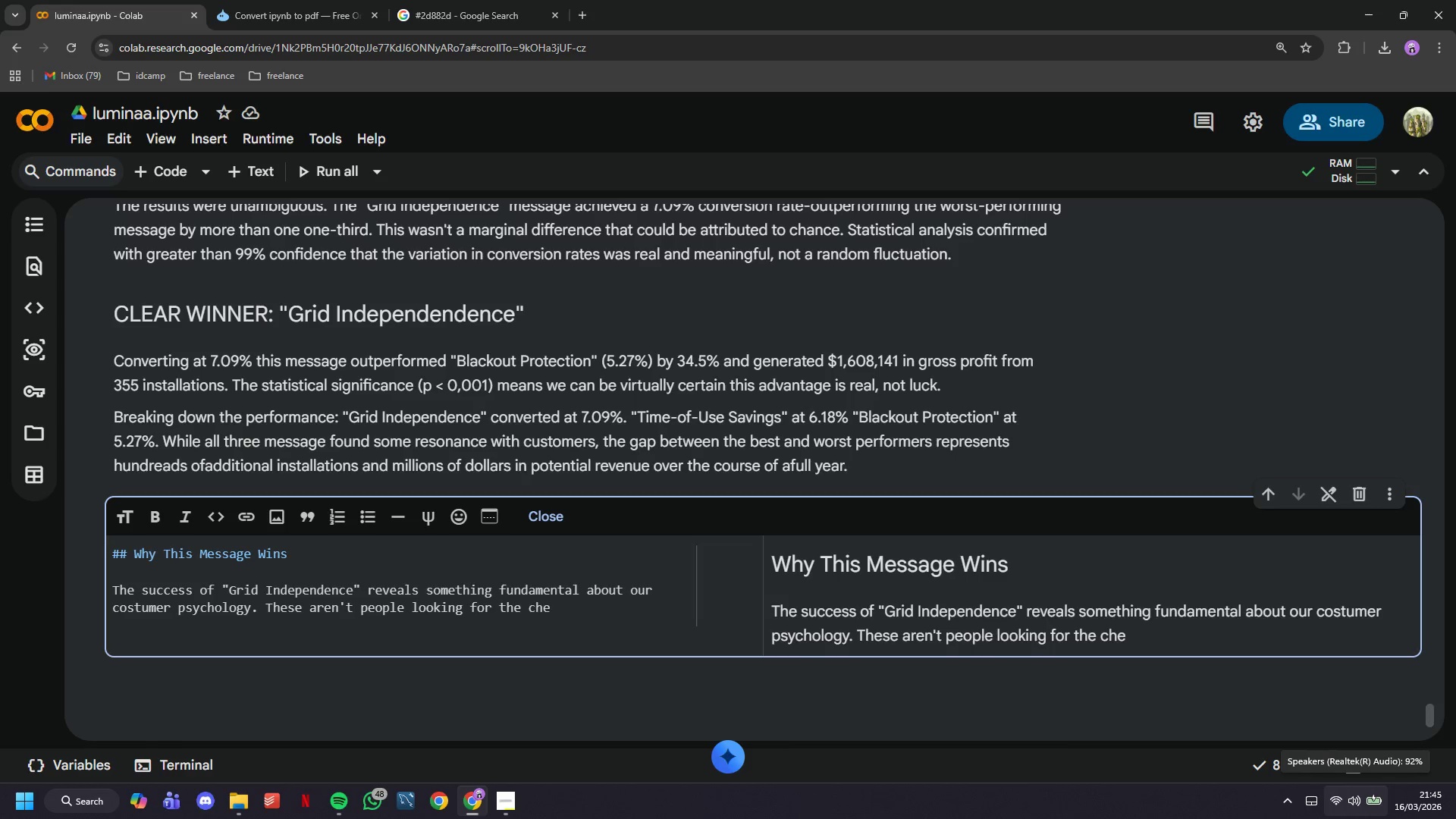 
key(Backspace)
type(ap)
key(Backspace)
key(Backspace)
type(eapest solution or the most featu)
 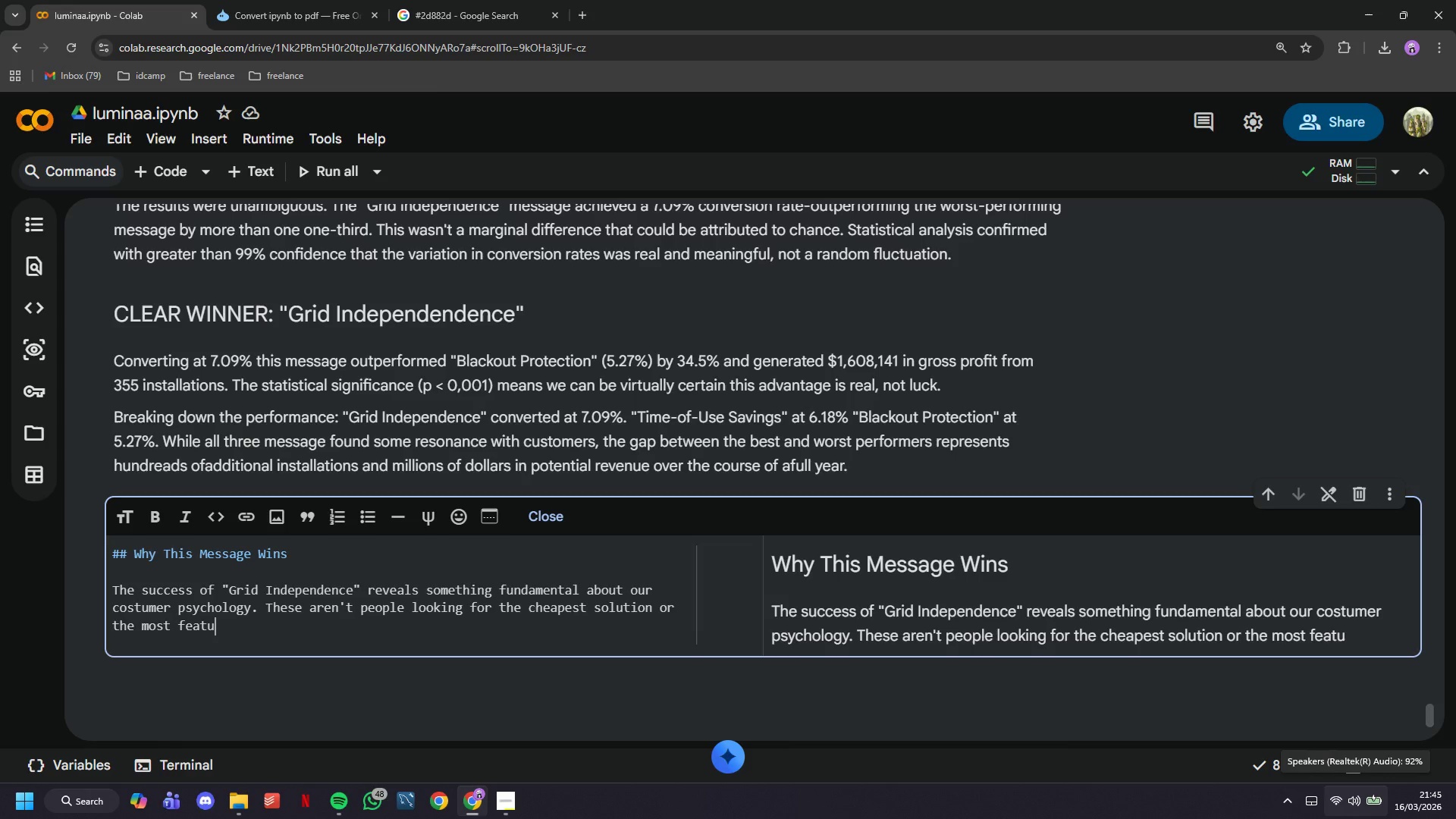 
wait(5.31)
 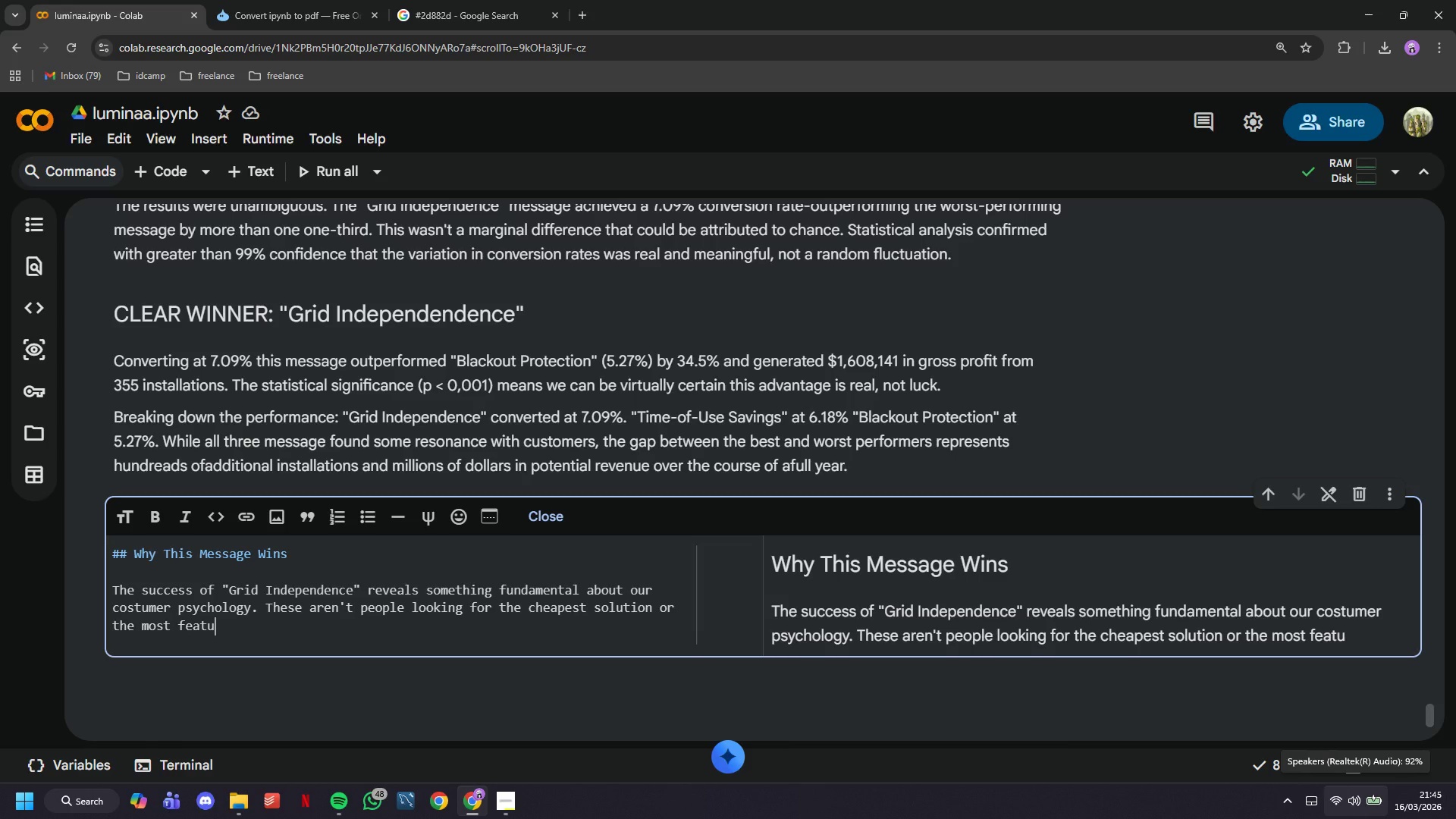 
type(res)
 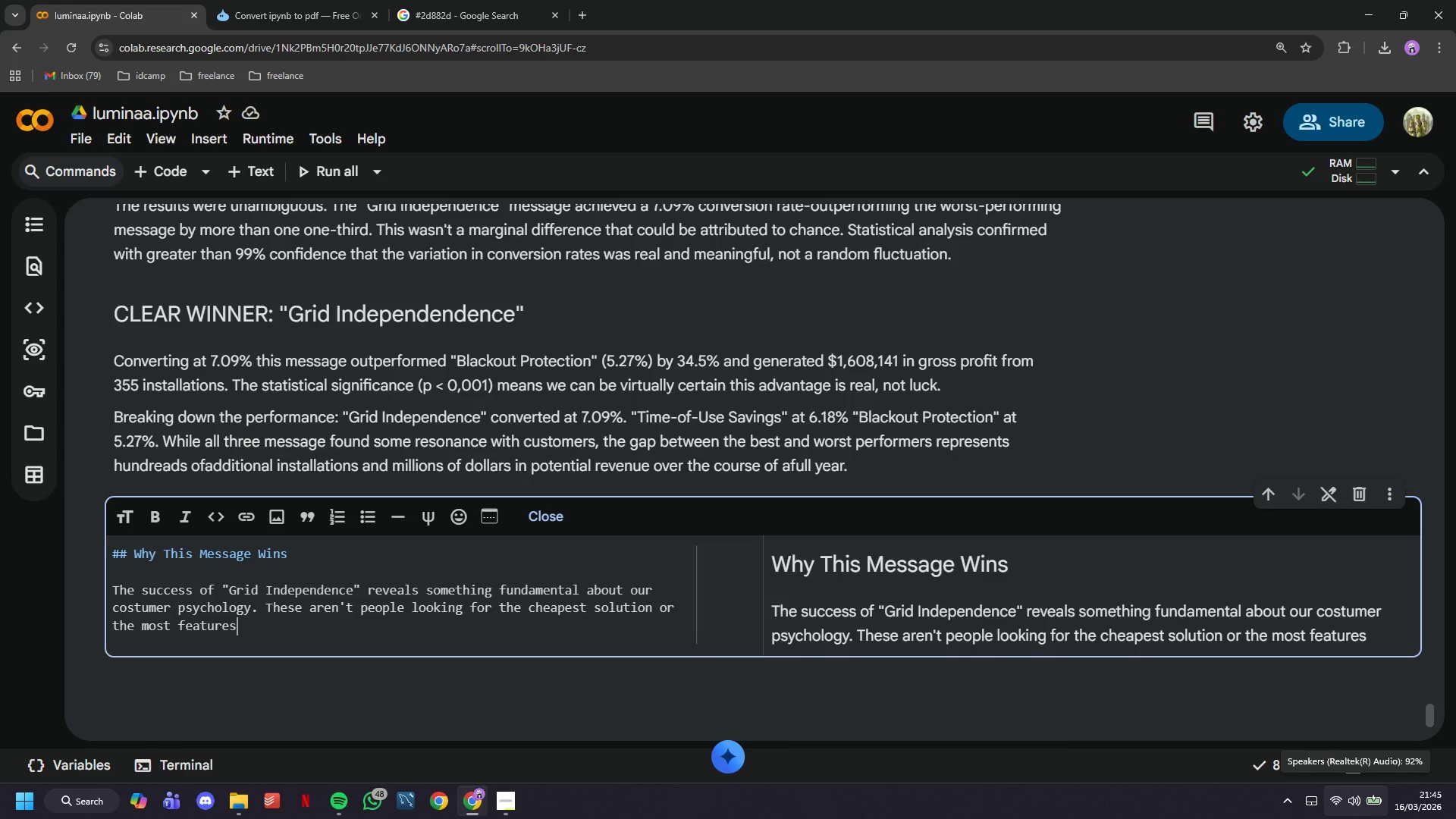 
type( They)
key(Backspace)
key(Backspace)
key(Backspace)
key(Backspace)
key(Backspace)
type(. They )
 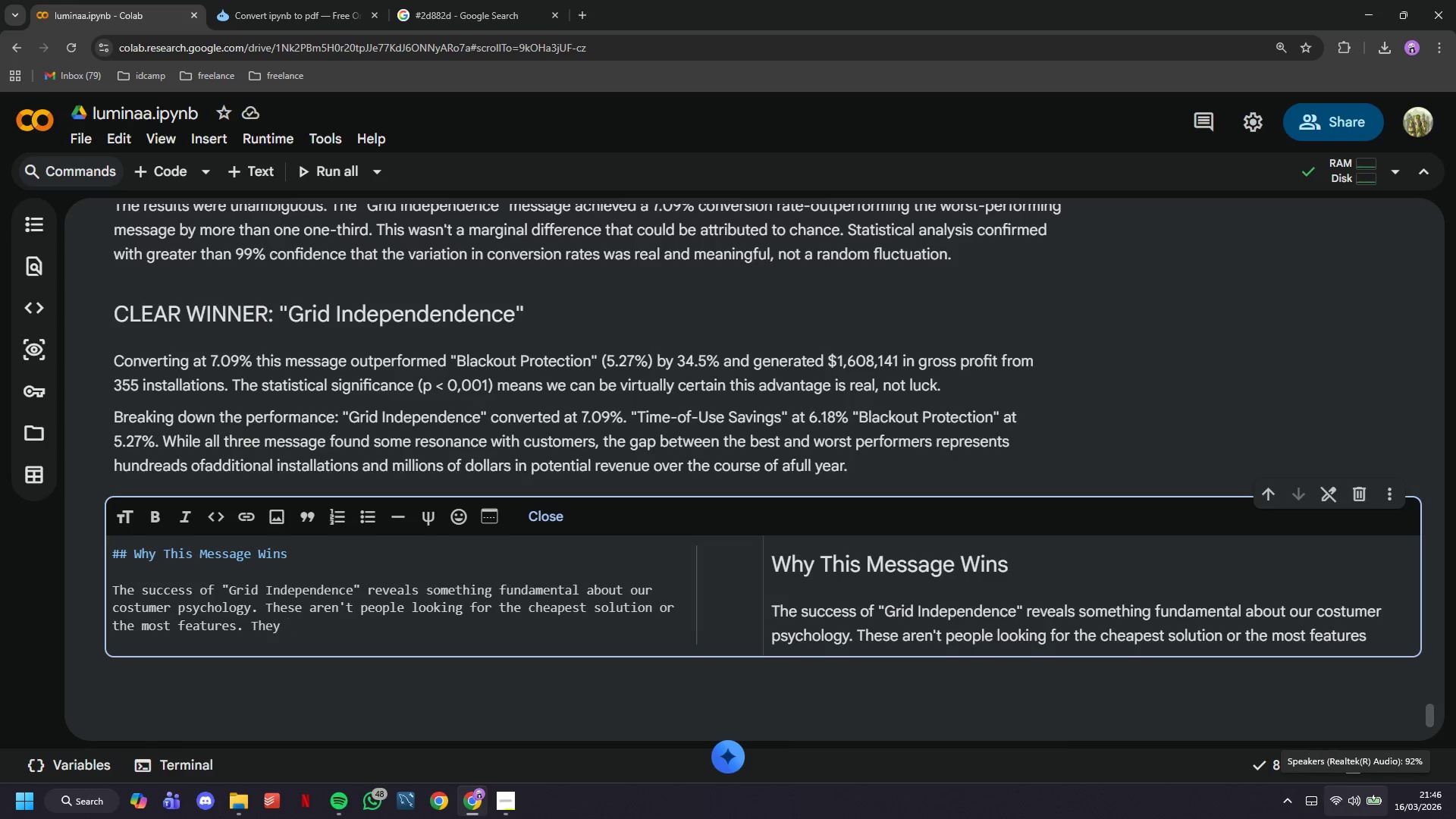 
wait(30.94)
 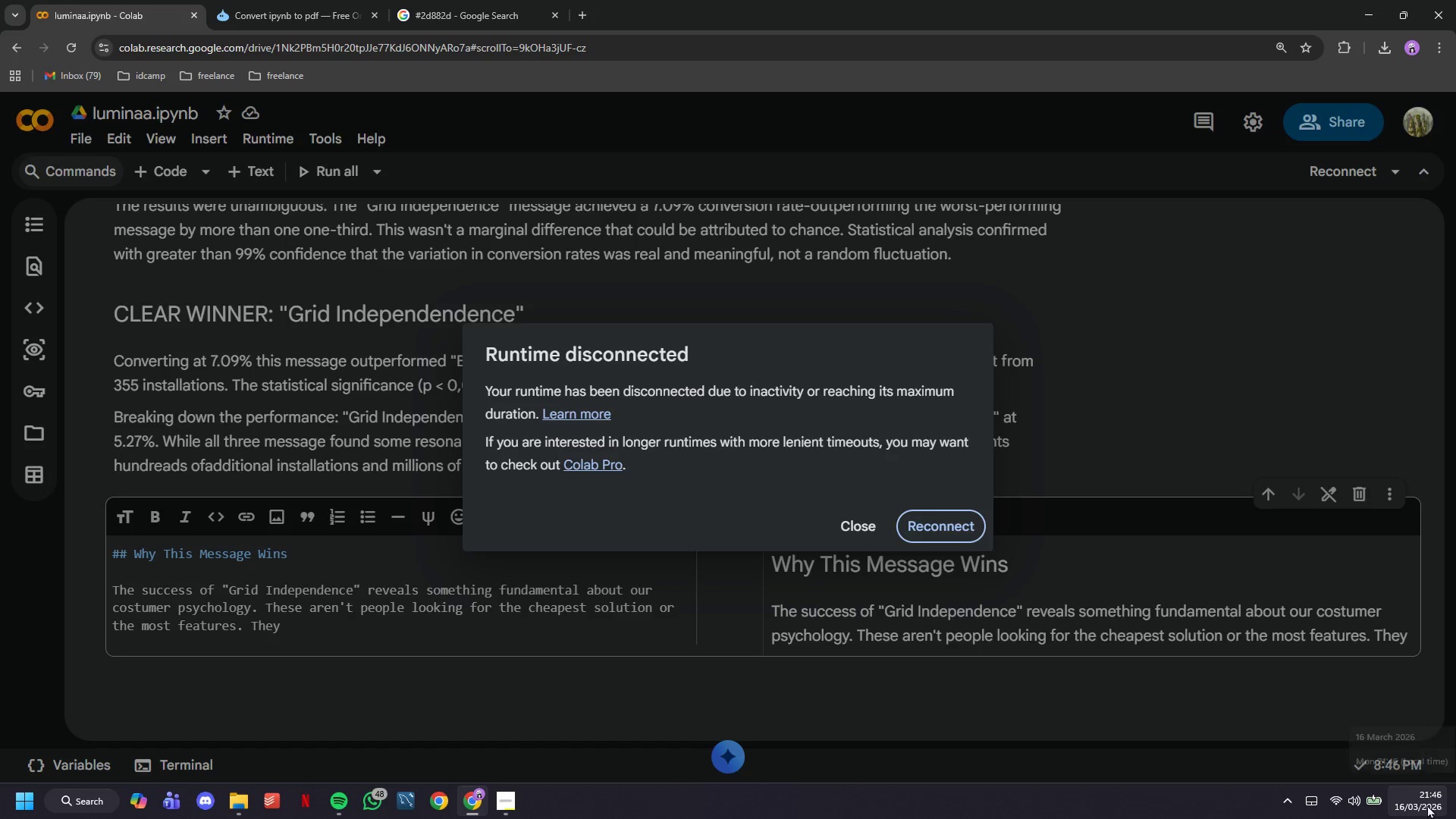 
left_click([940, 519])
 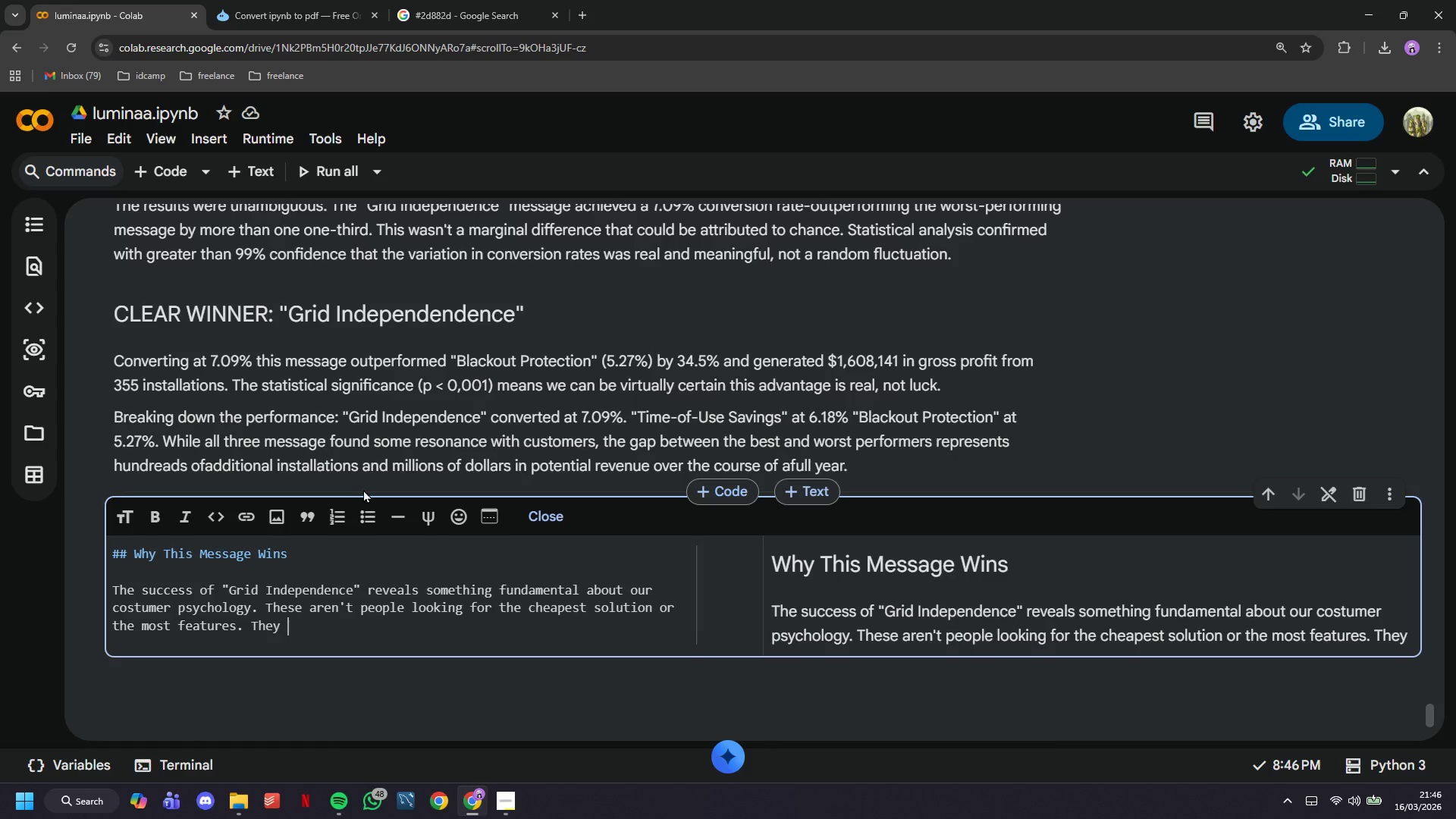 
wait(18.91)
 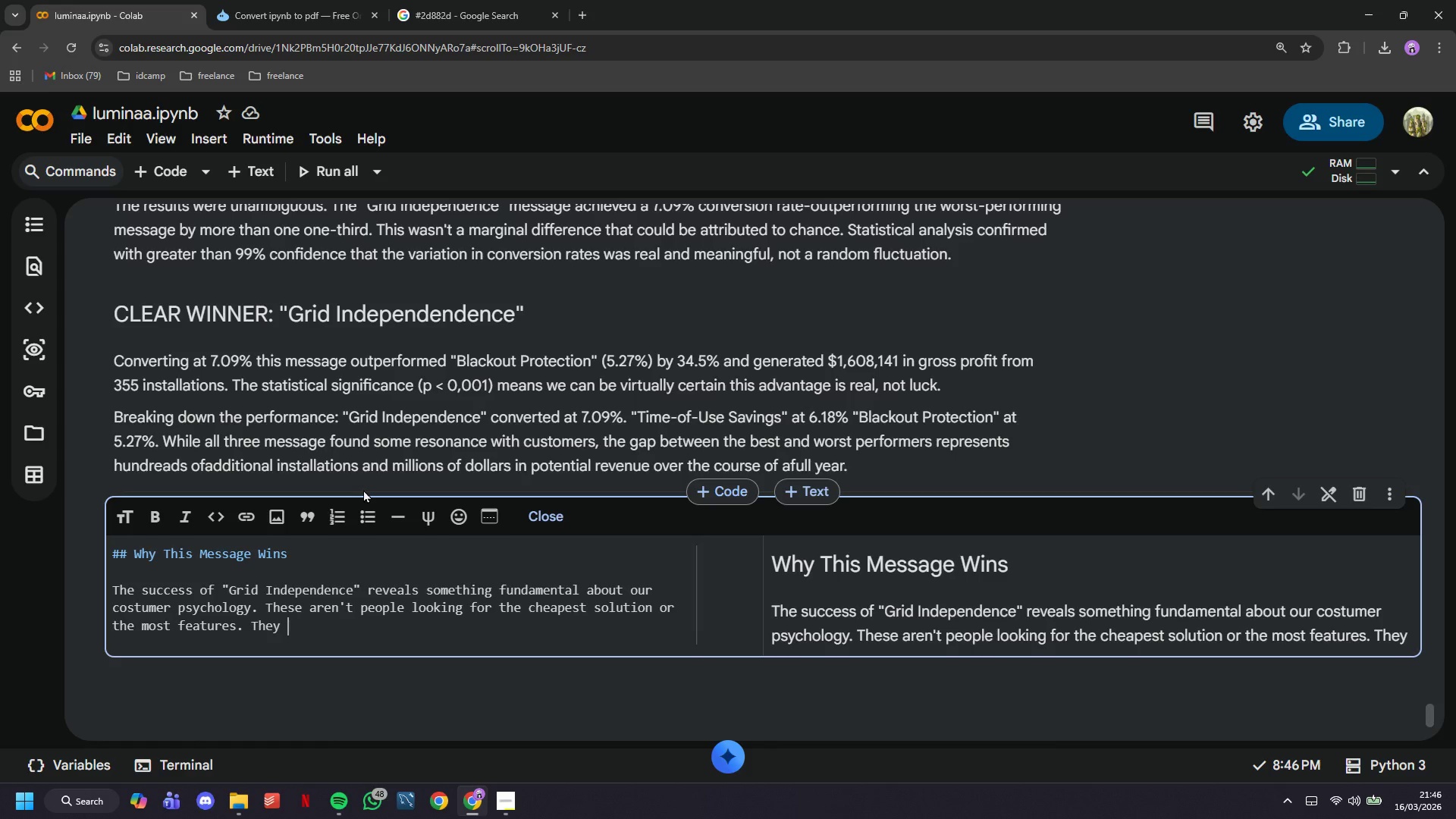 
key(Backspace)
type('re)
 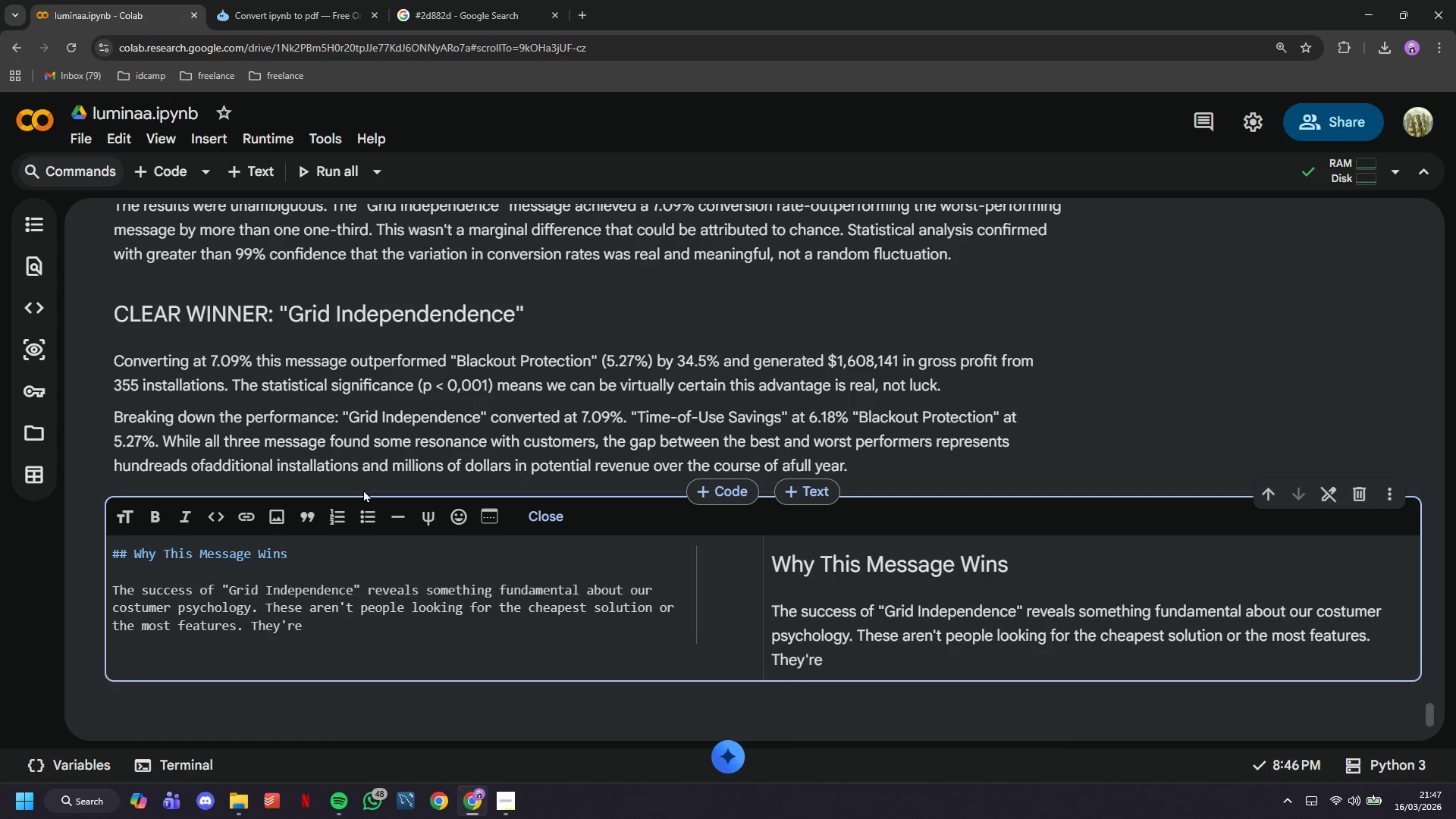 
type( home)
 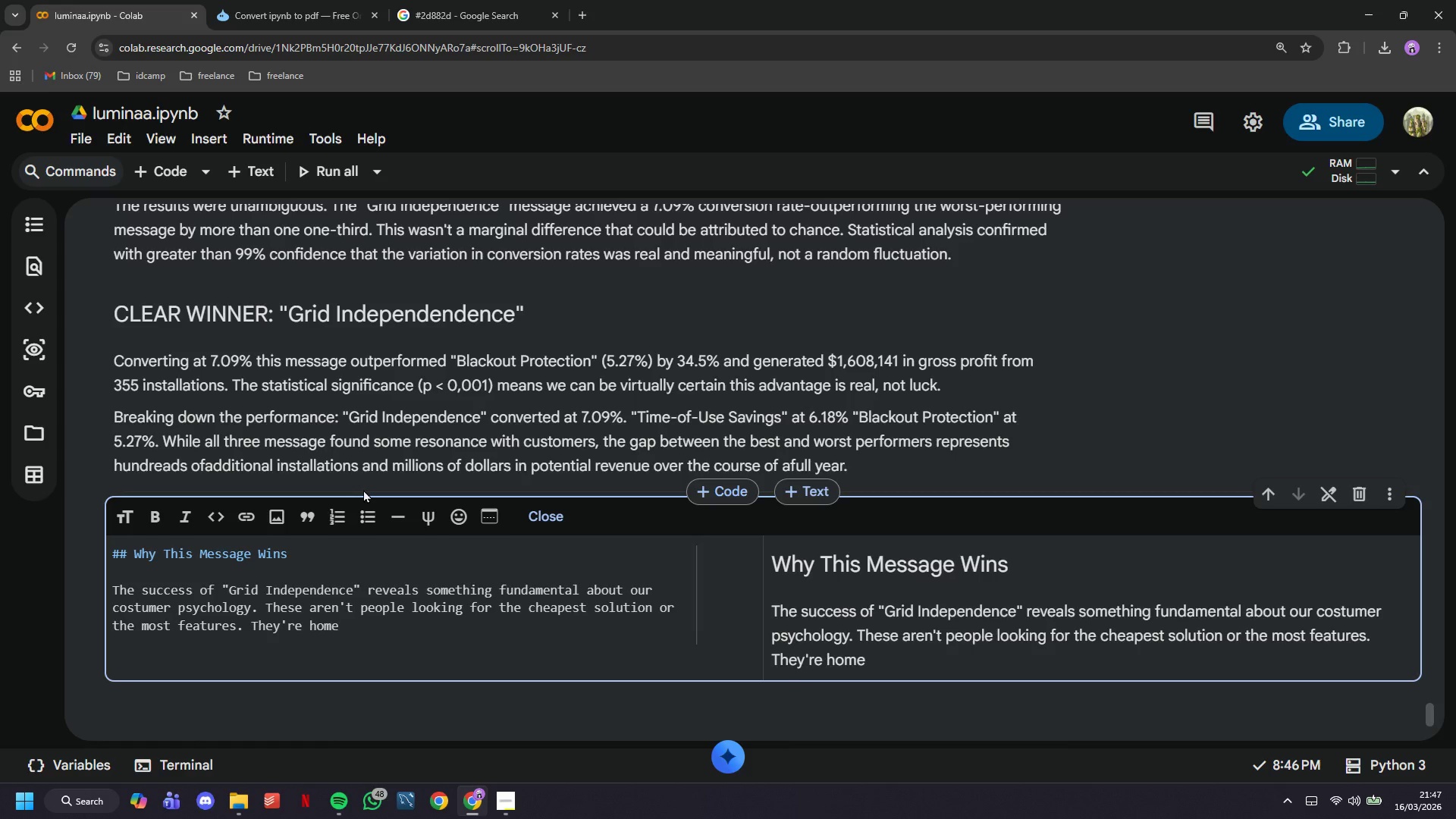 
type(owners who )
 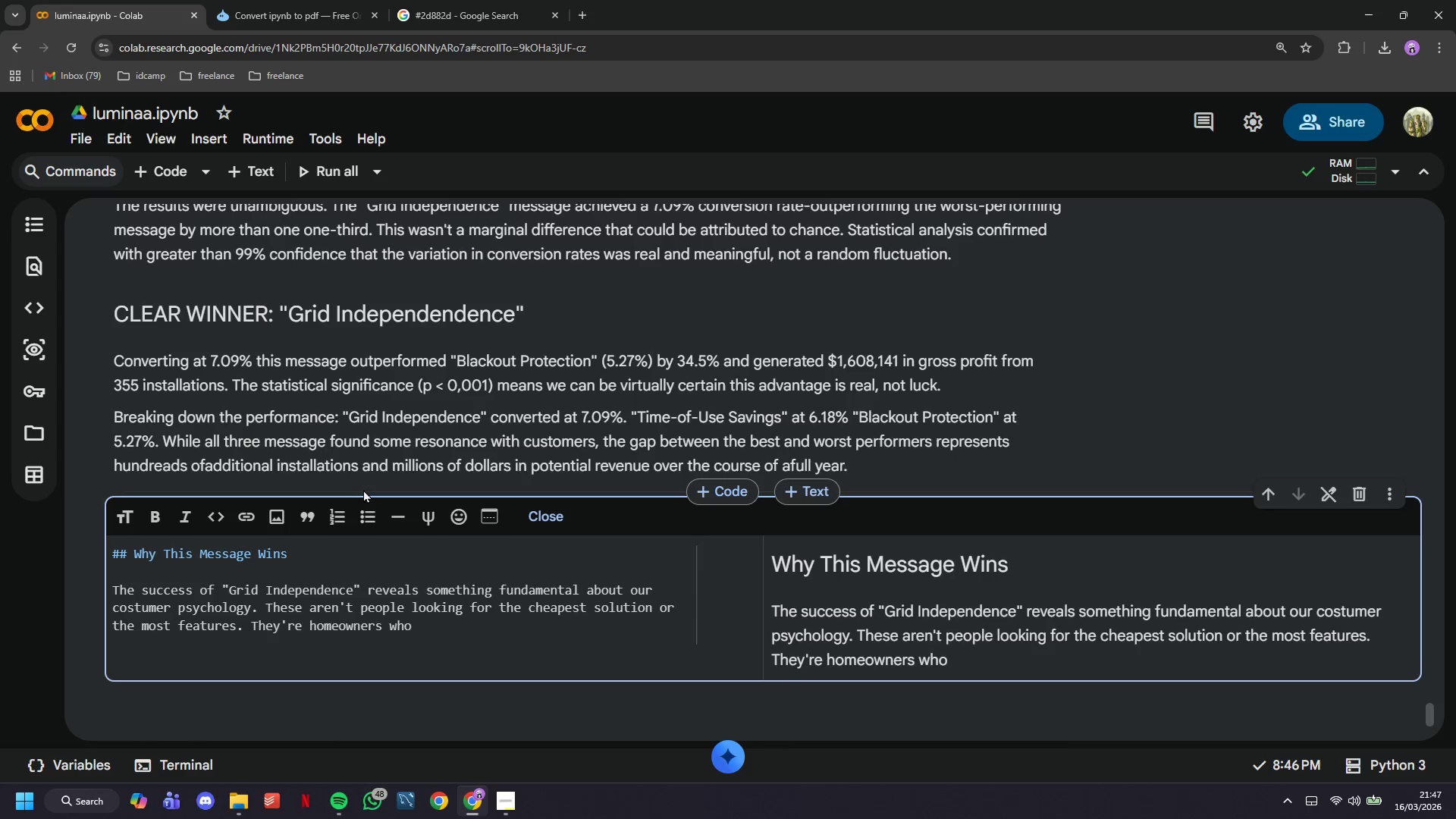 
type(value autonomy)
 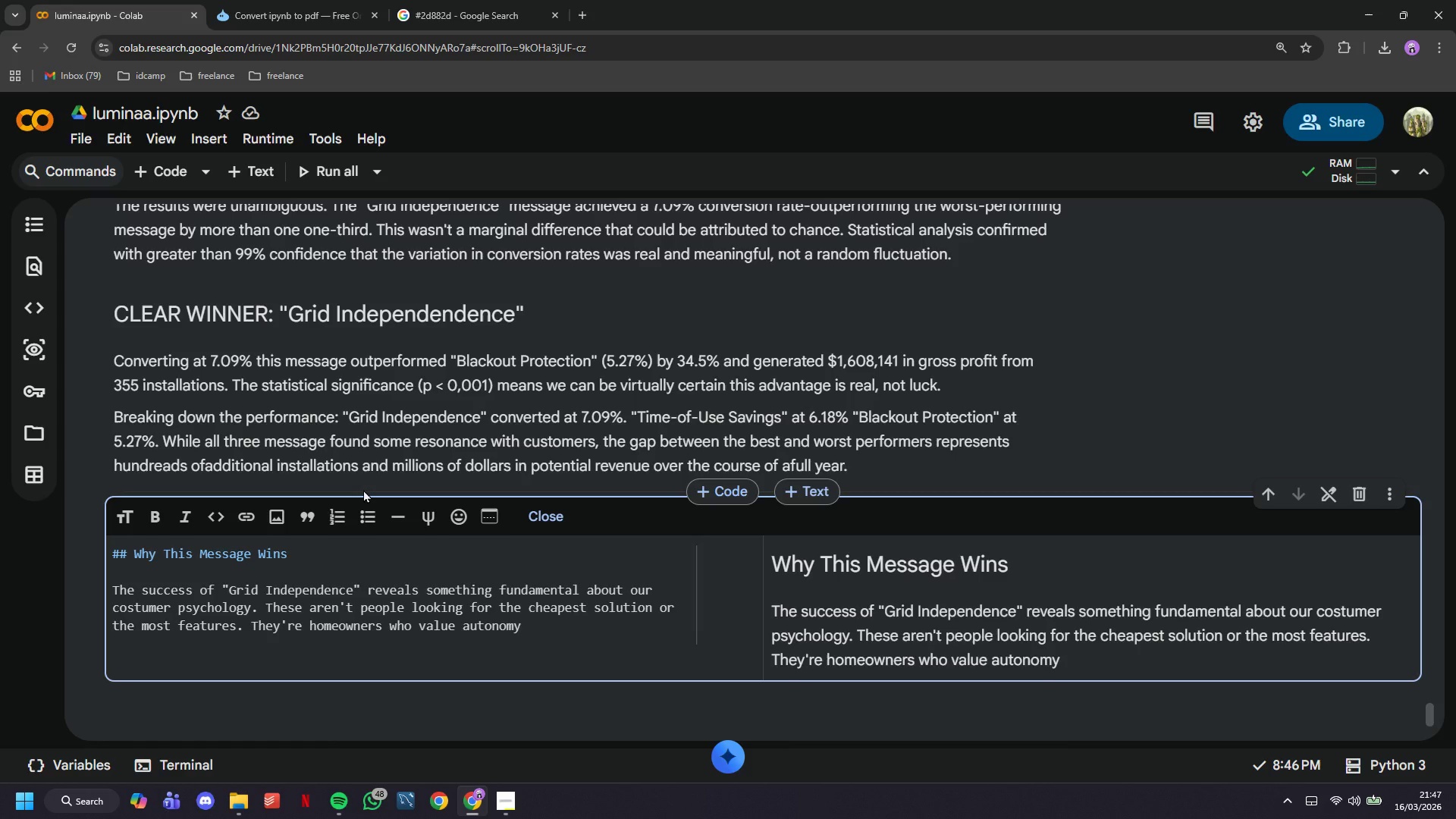 
type(, self )
key(Backspace)
type(-reliance)
 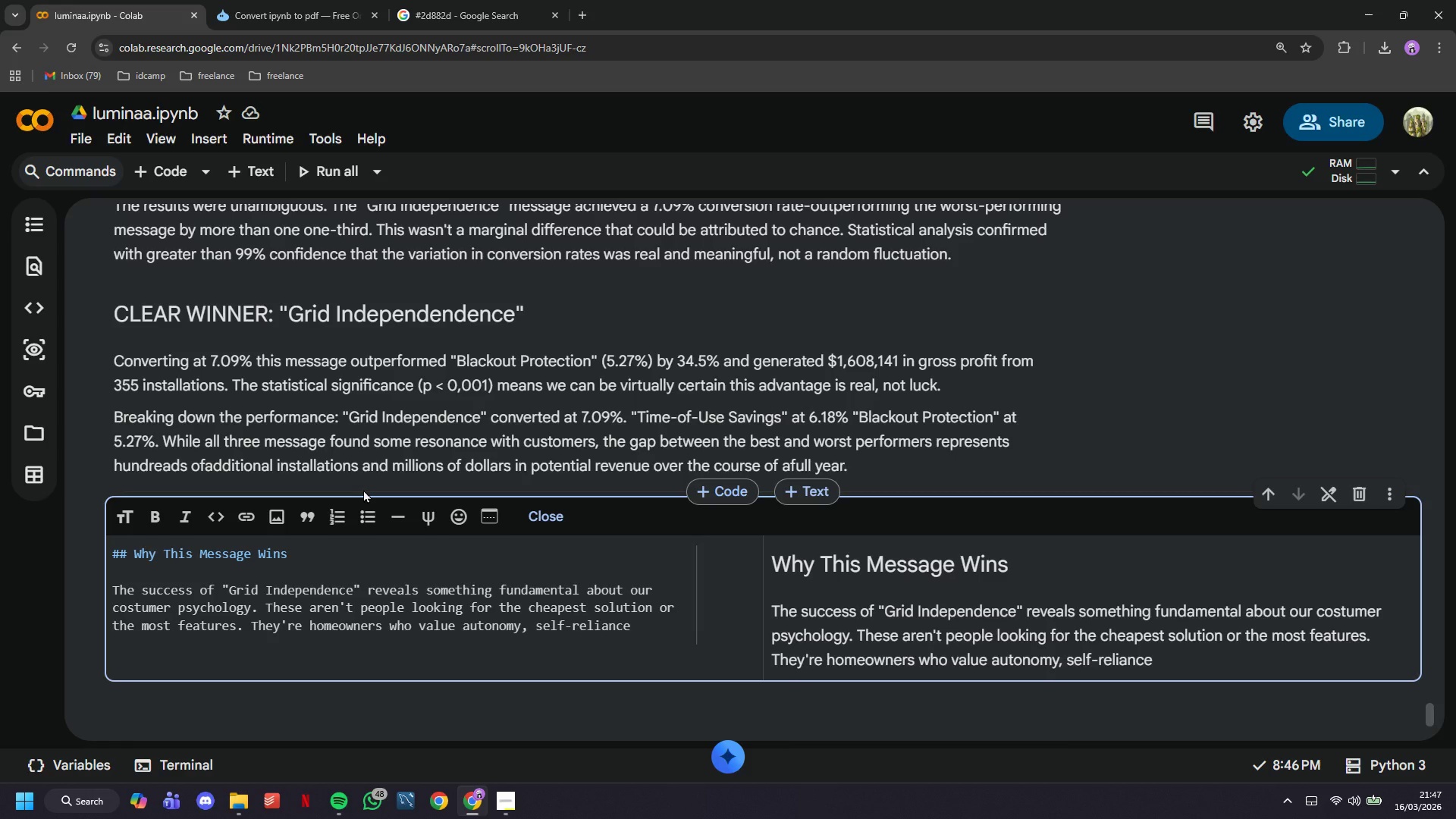 
wait(11.74)
 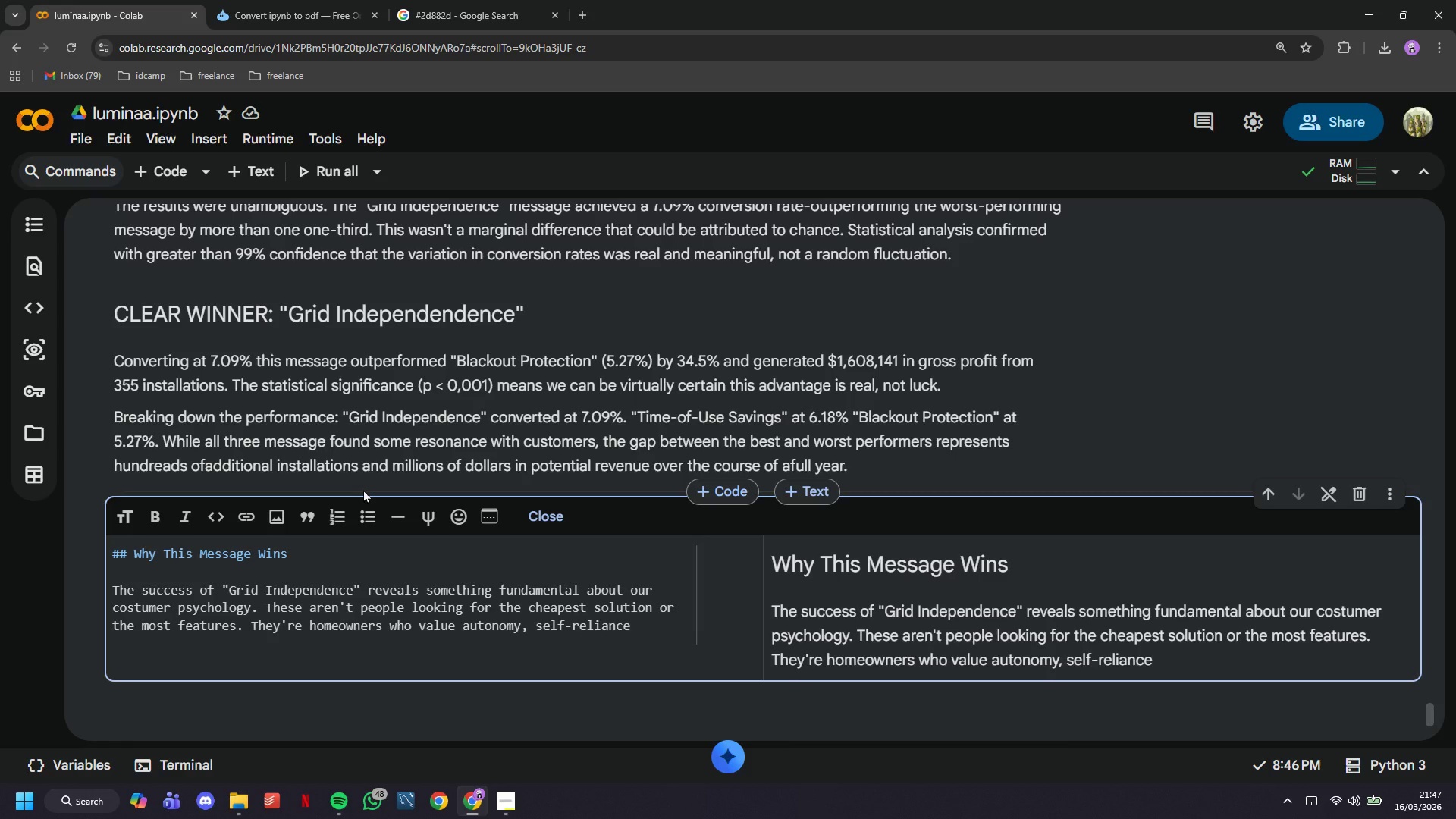 
type(, and )
 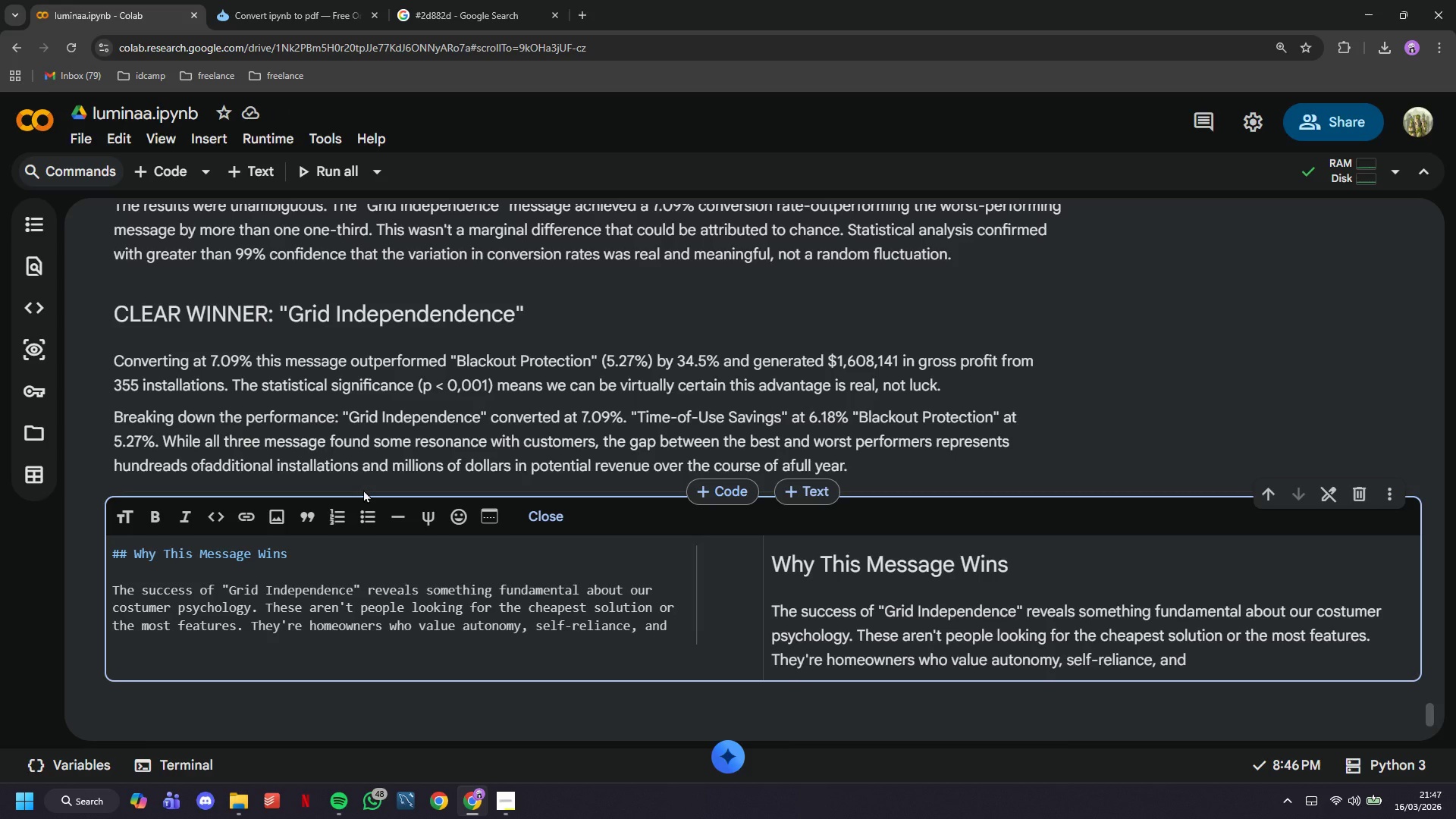 
type(forard)
 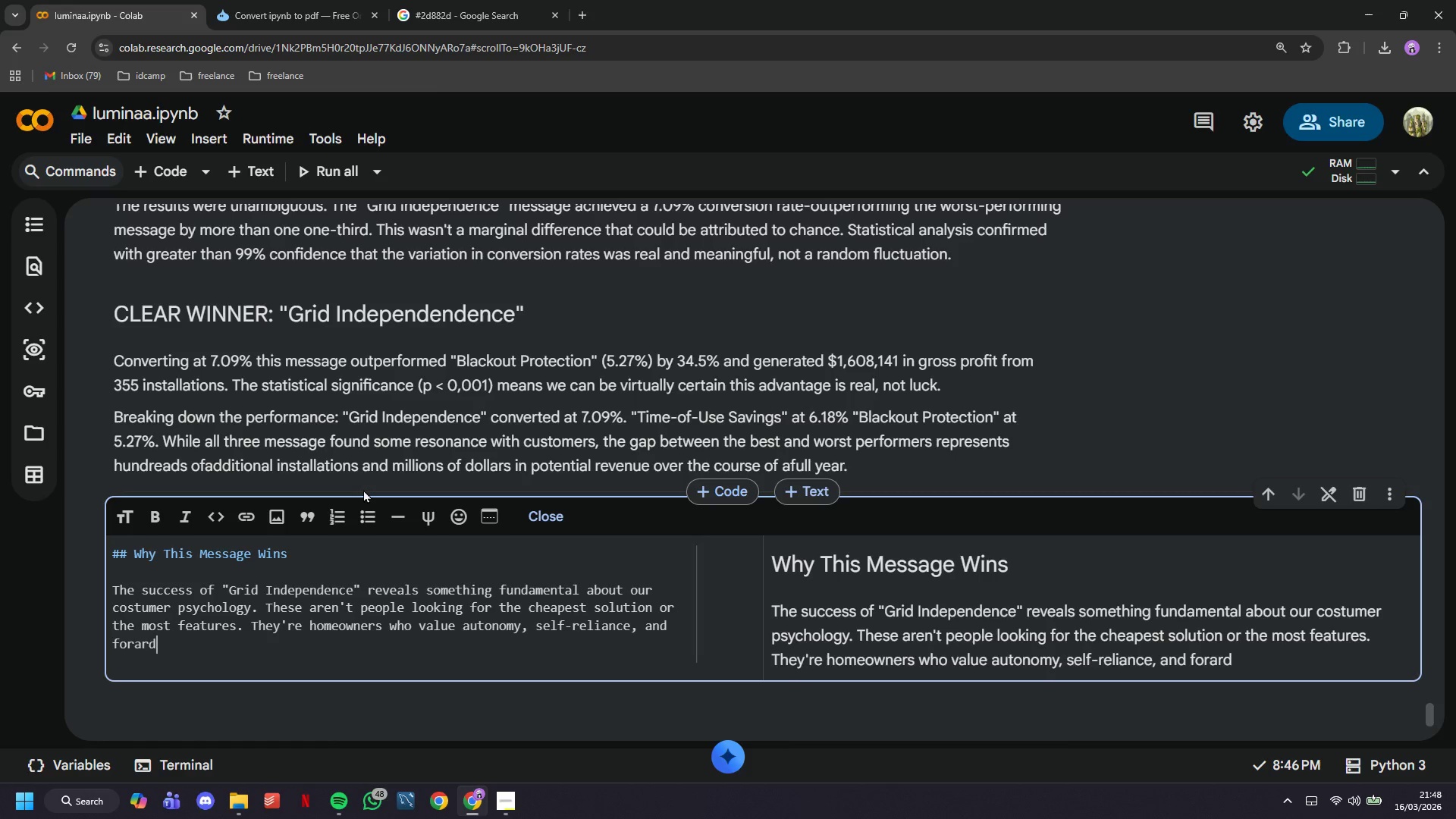 
type(-)
key(Backspace)
key(Backspace)
key(Backspace)
key(Backspace)
type(ward-thingking technology. When we )
 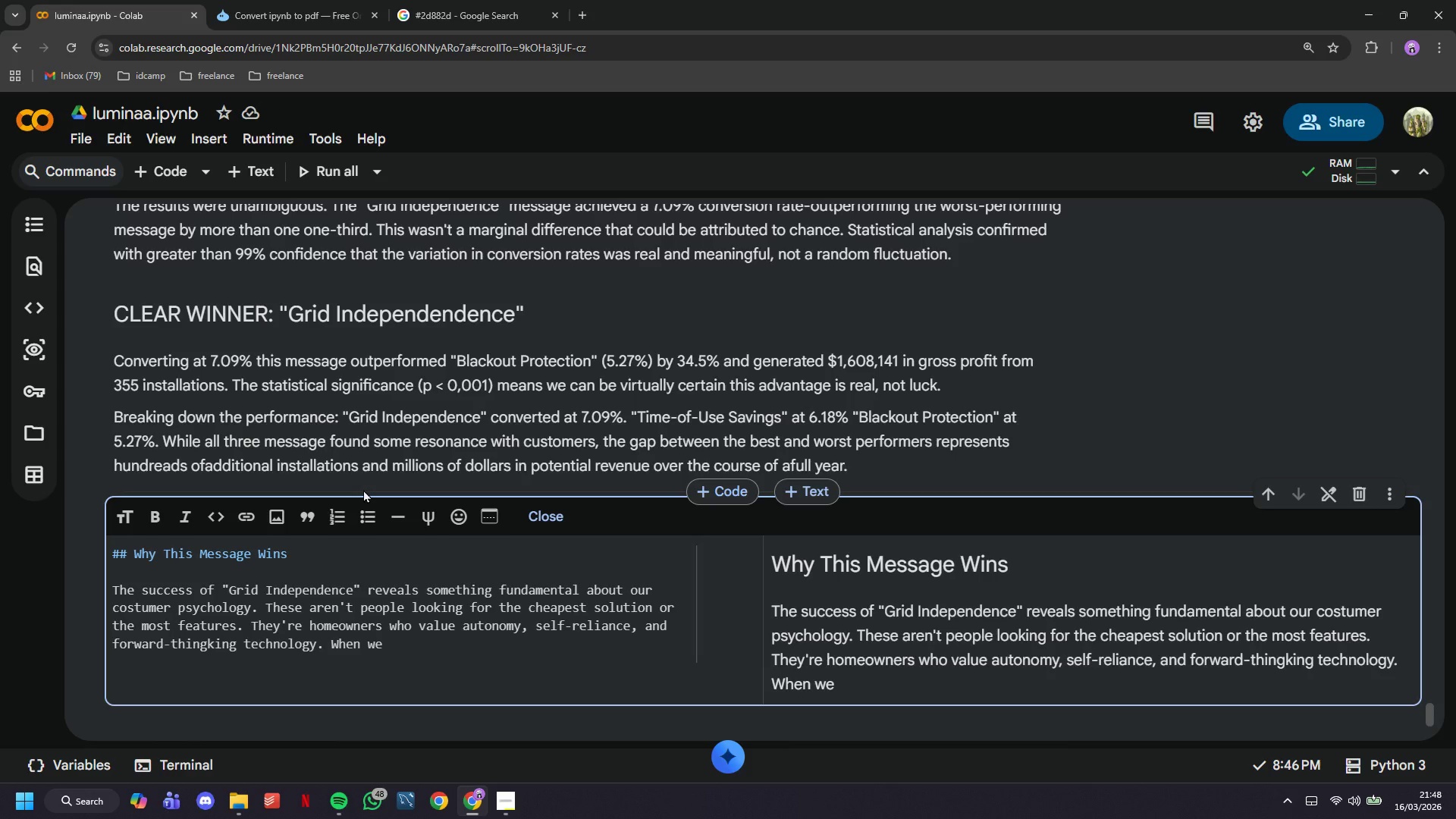 
type(frame battery )
 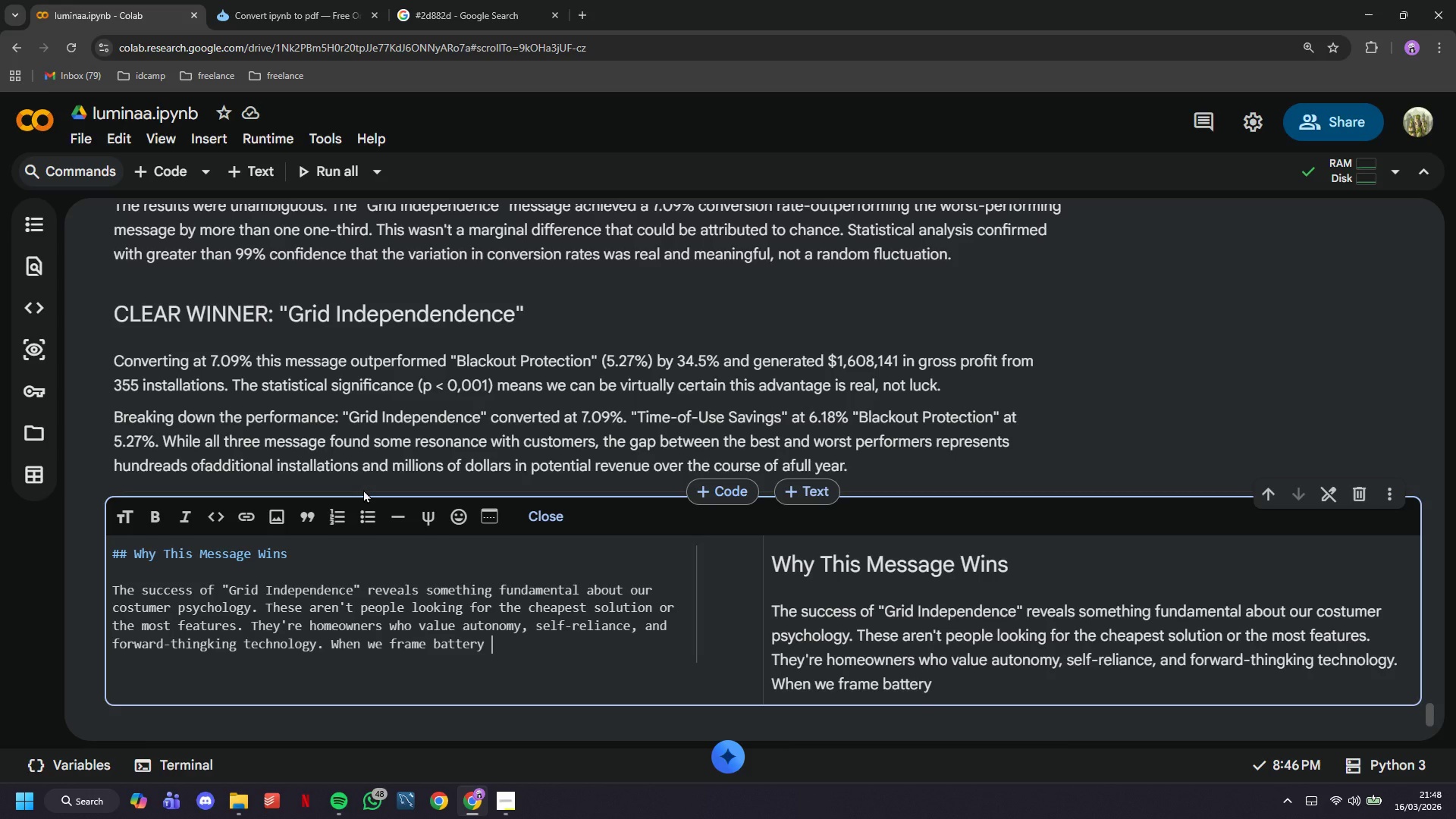 
type(sr)
key(Backspace)
type(torage as a path to energy independe)
 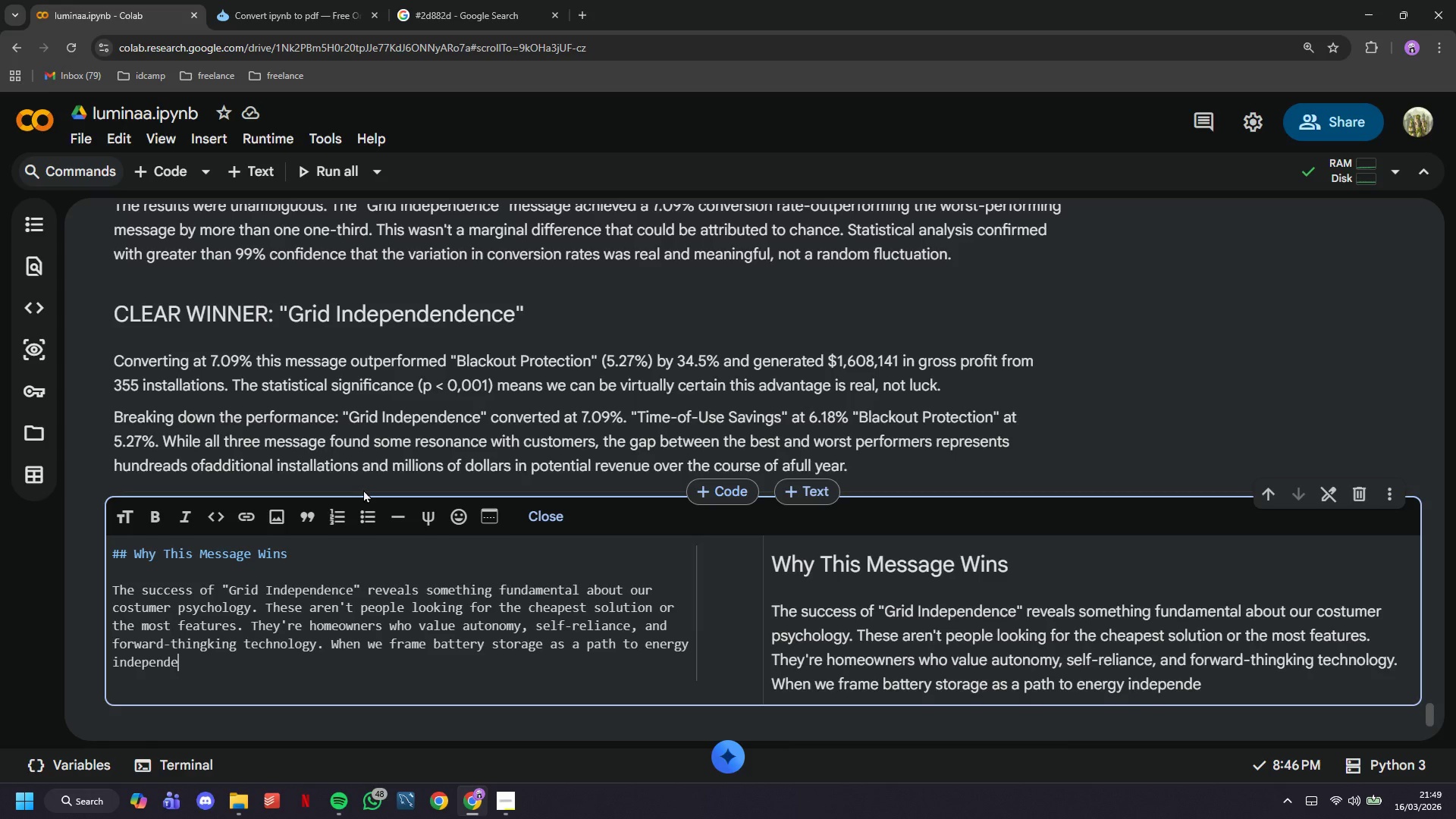 
wait(5.3)
 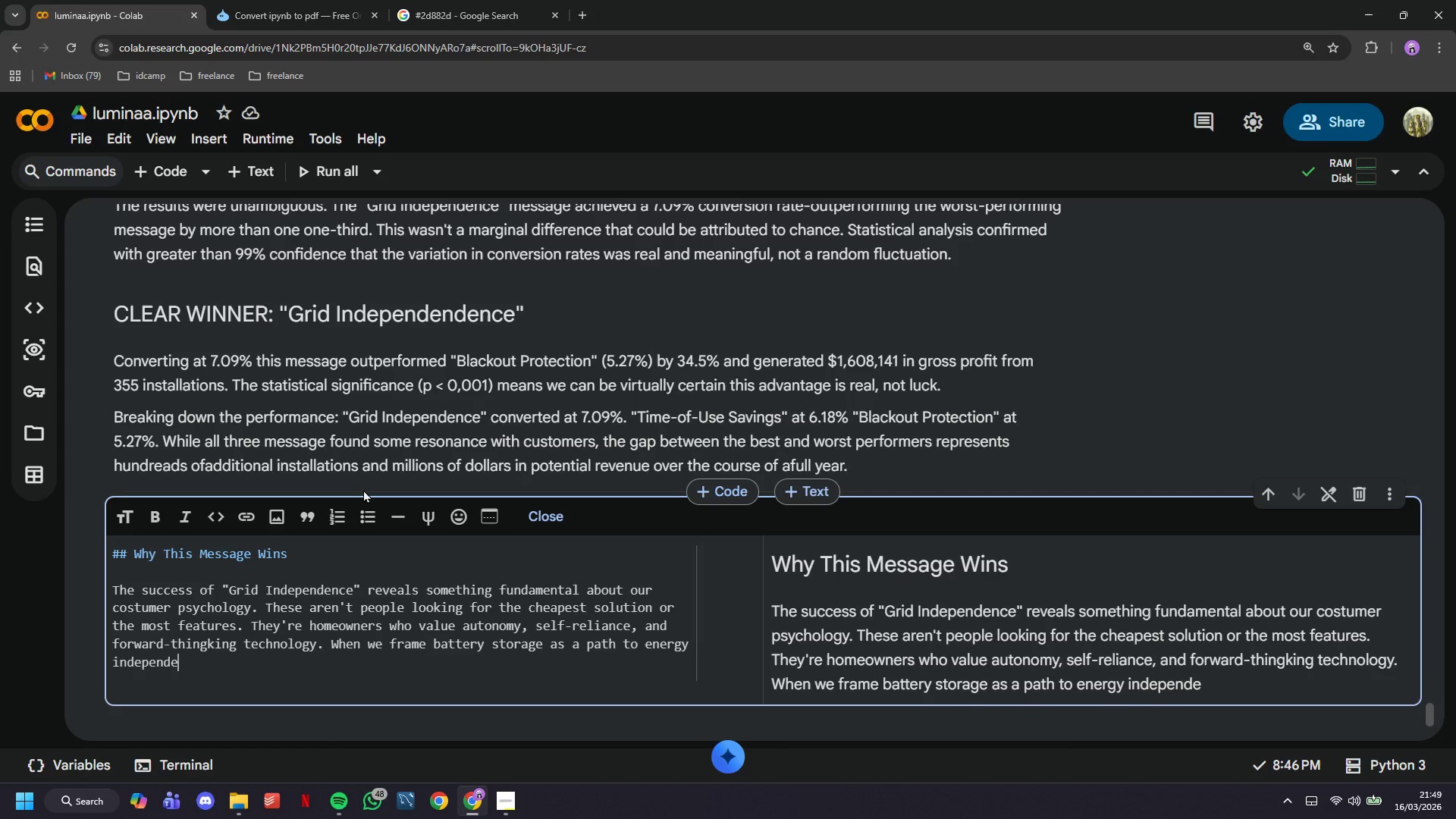 
type(nce rather than just backup)
 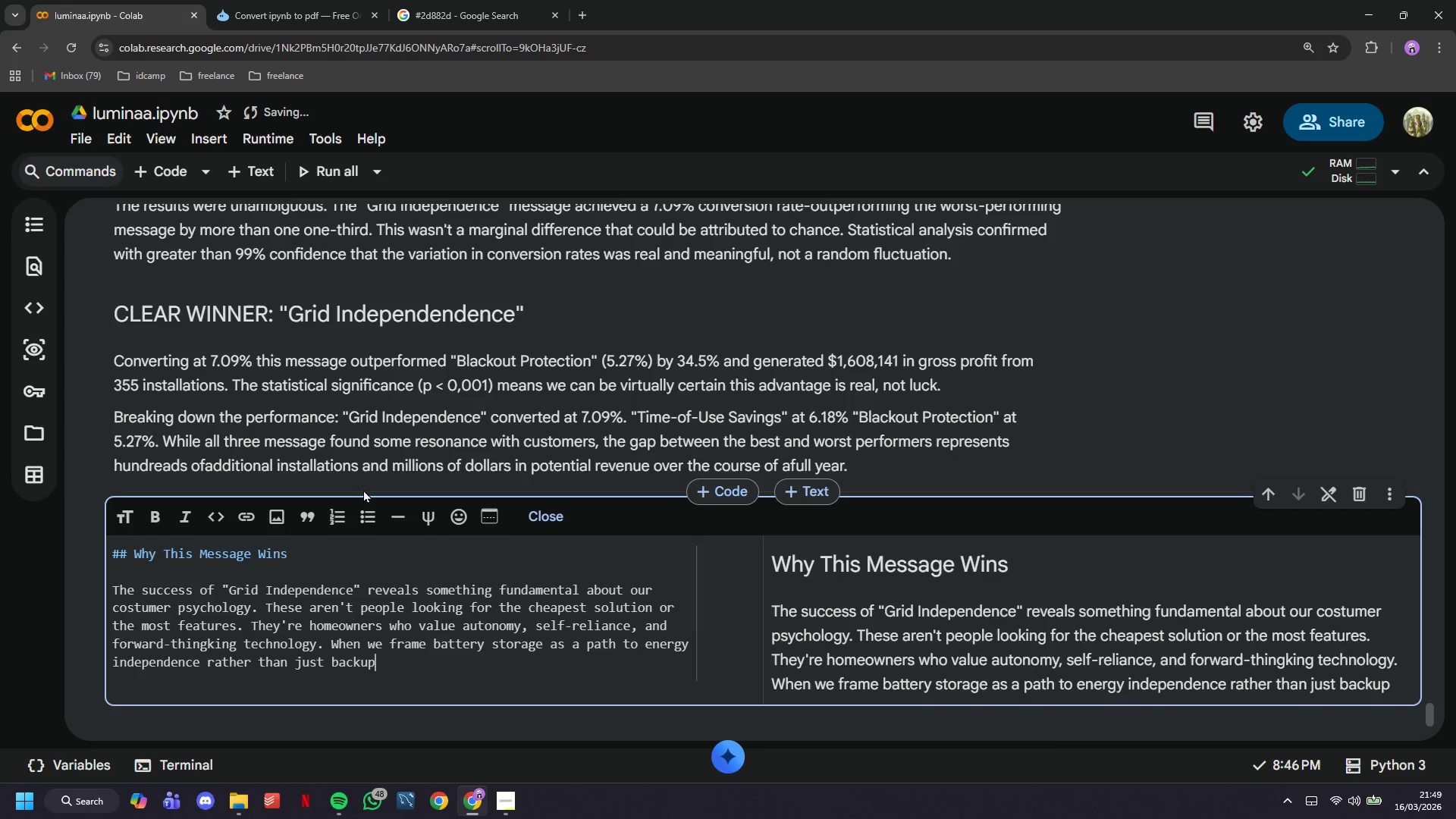 
type(power )
key(Backspace)
key(Backspace)
key(Backspace)
key(Backspace)
key(Backspace)
key(Backspace)
type( power or cost savings )
key(Backspace)
type(, we)
 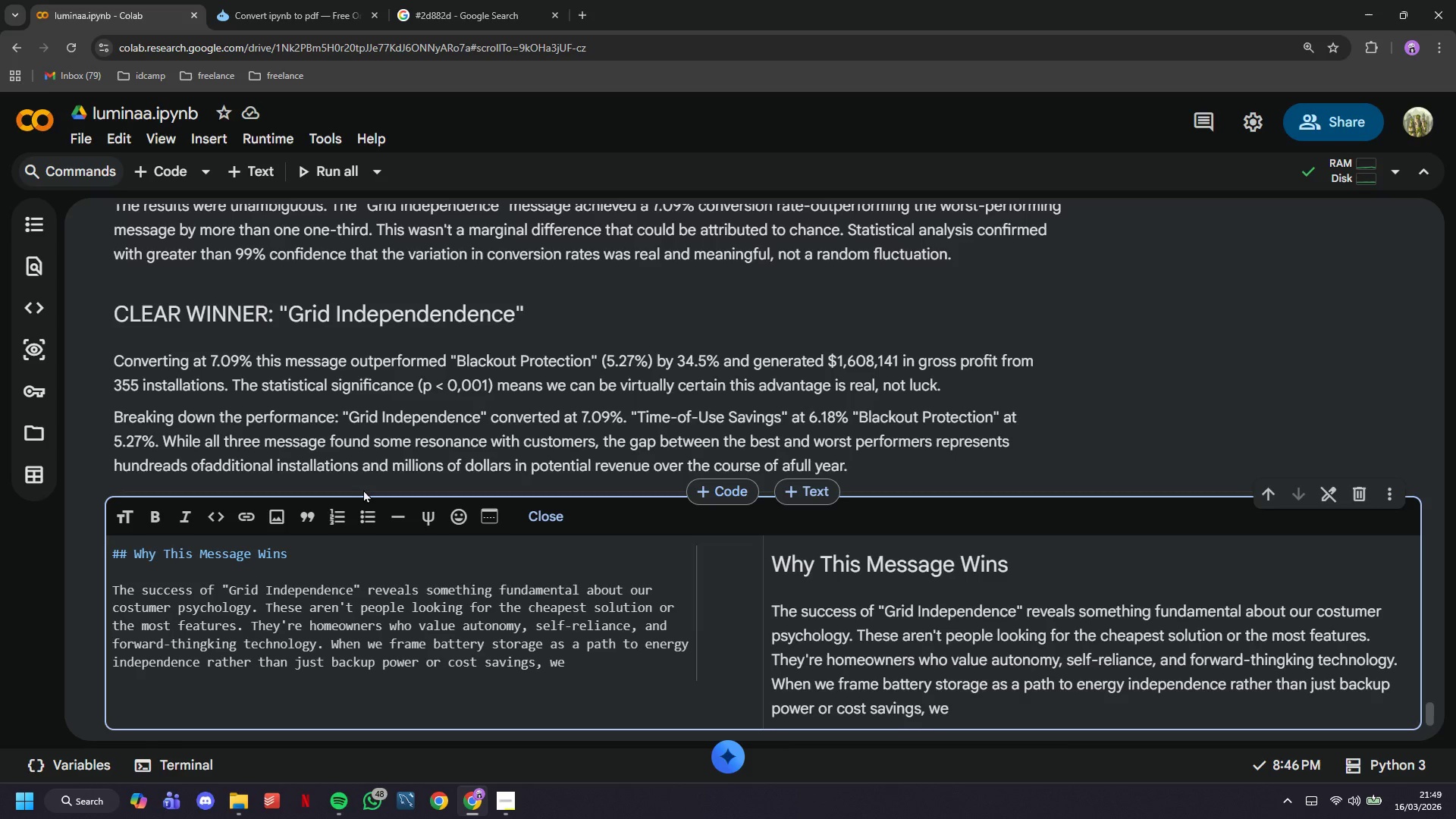 
type(;re )
key(Backspace)
key(Backspace)
key(Backspace)
key(Backspace)
 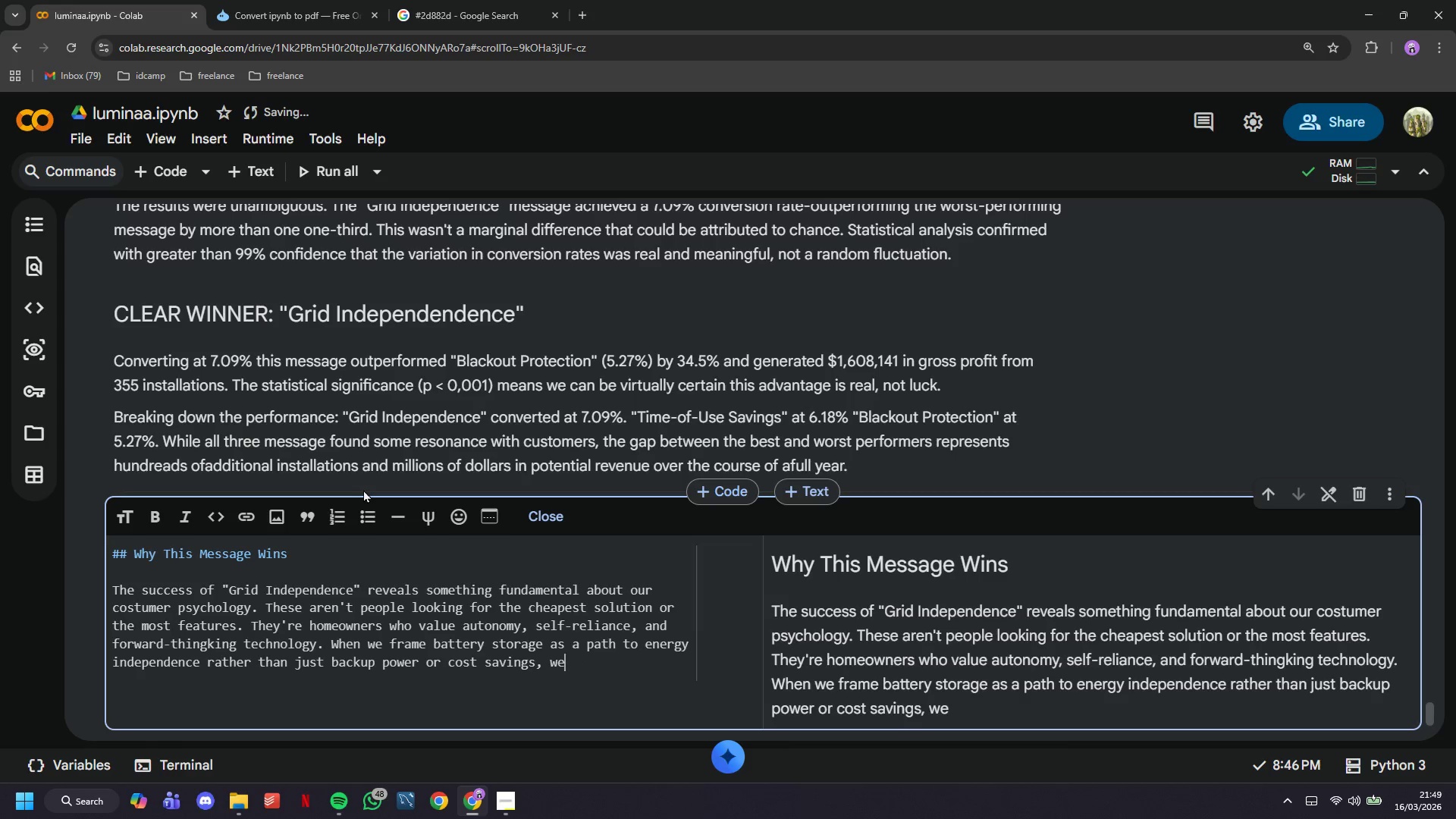 
hold_key(key=ShiftRight, duration=0.39)
 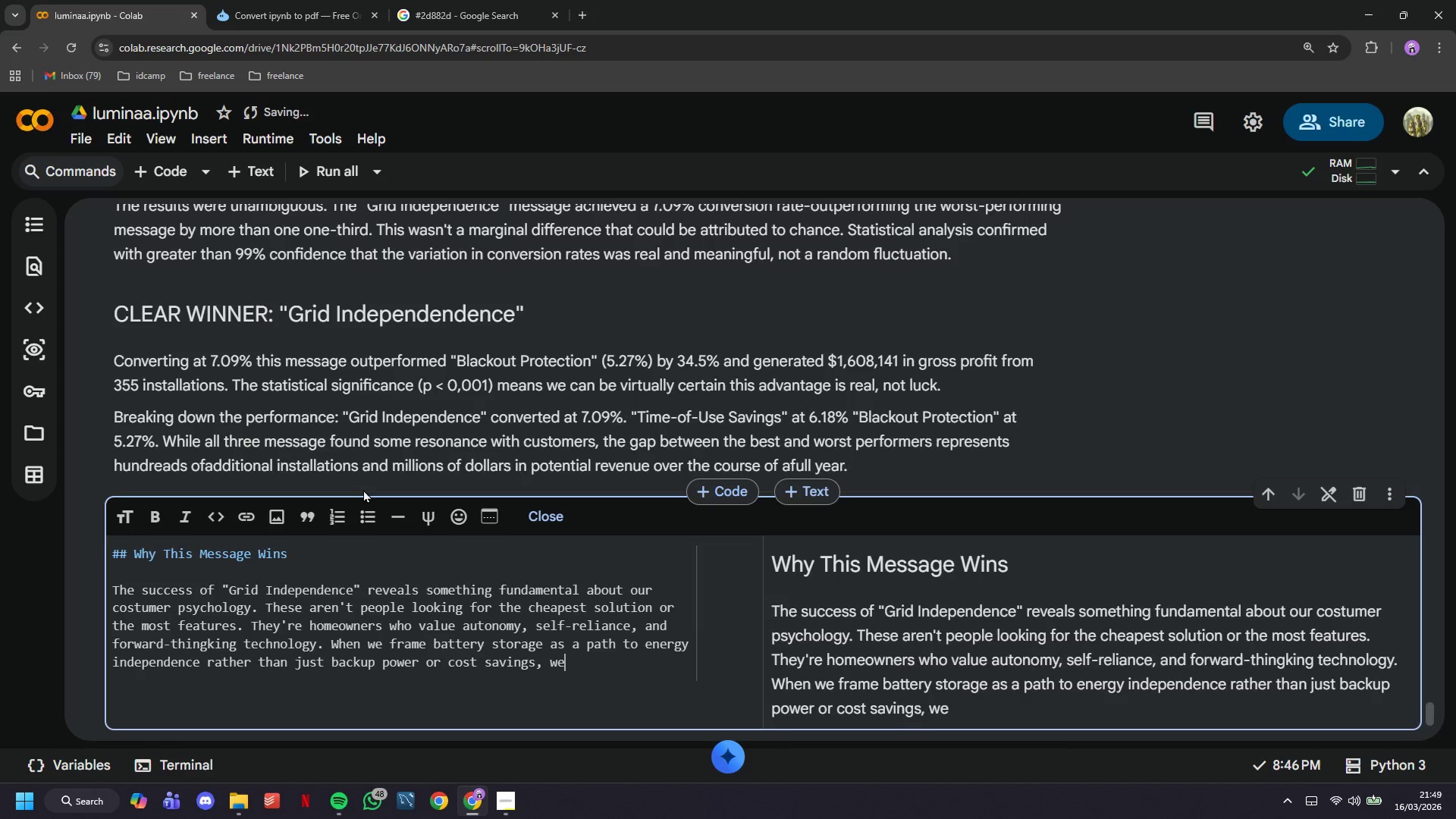 
type('re )
 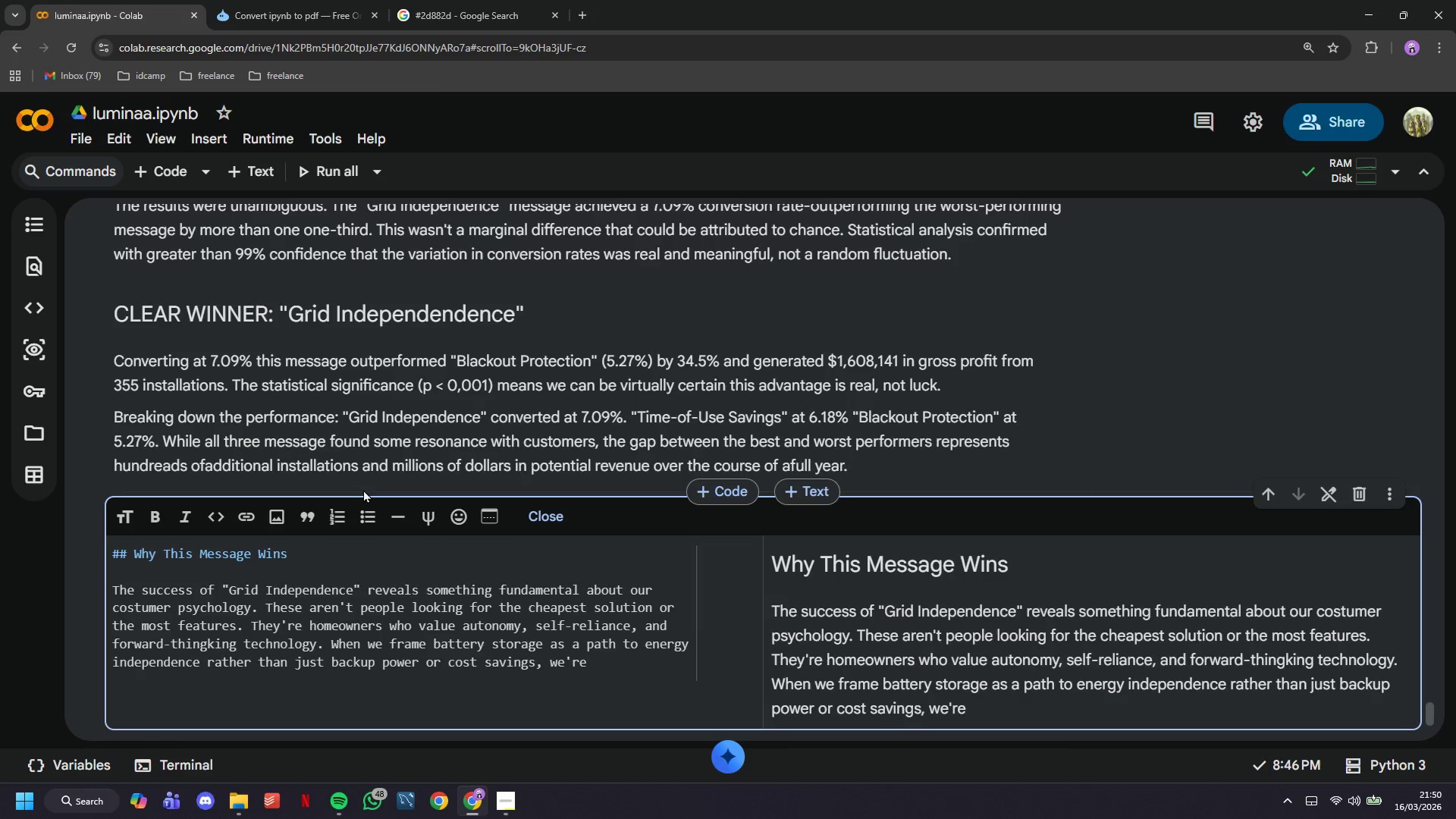 
type(speaking to their deeper )
 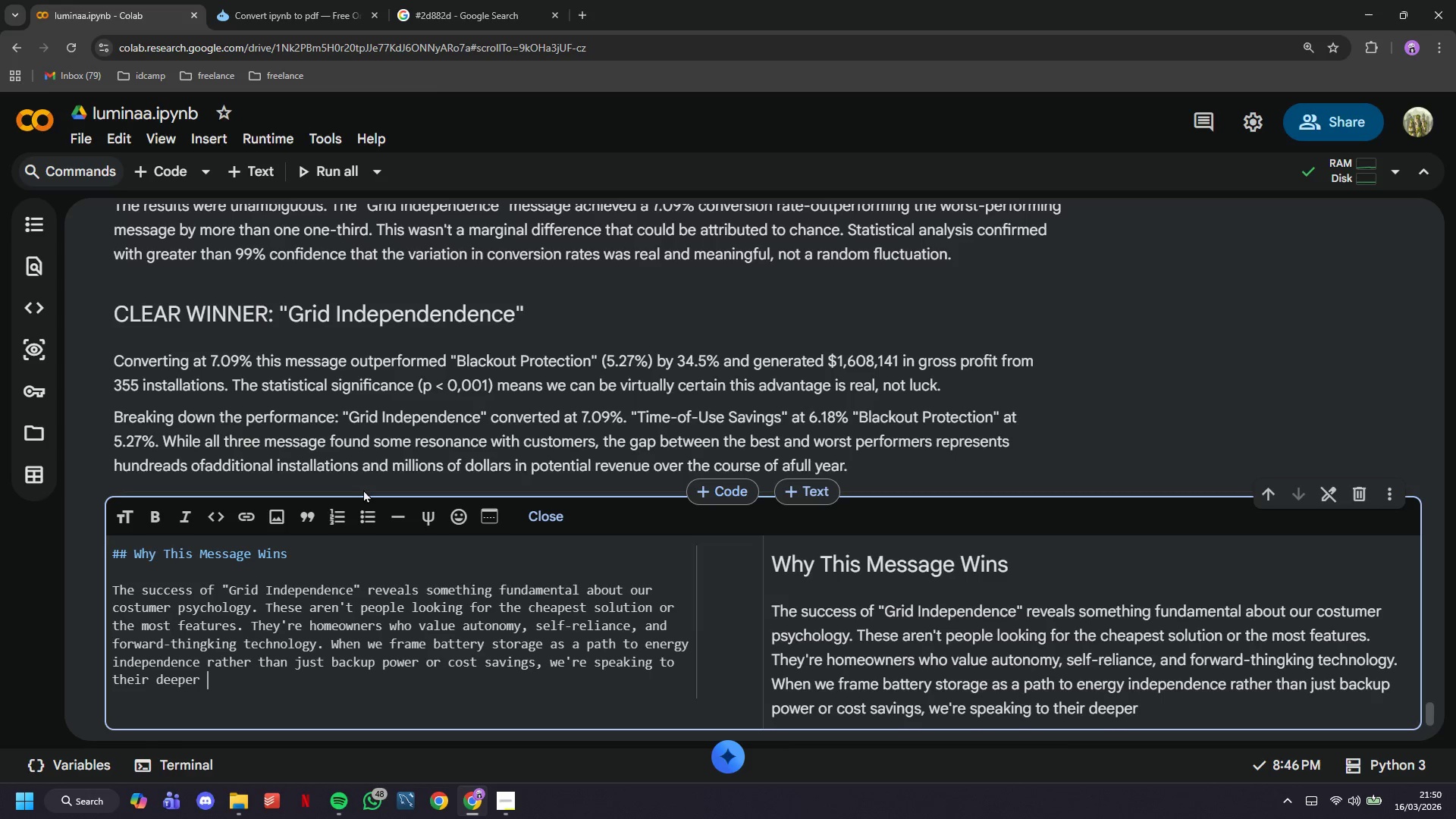 
type(motivations and identity)
 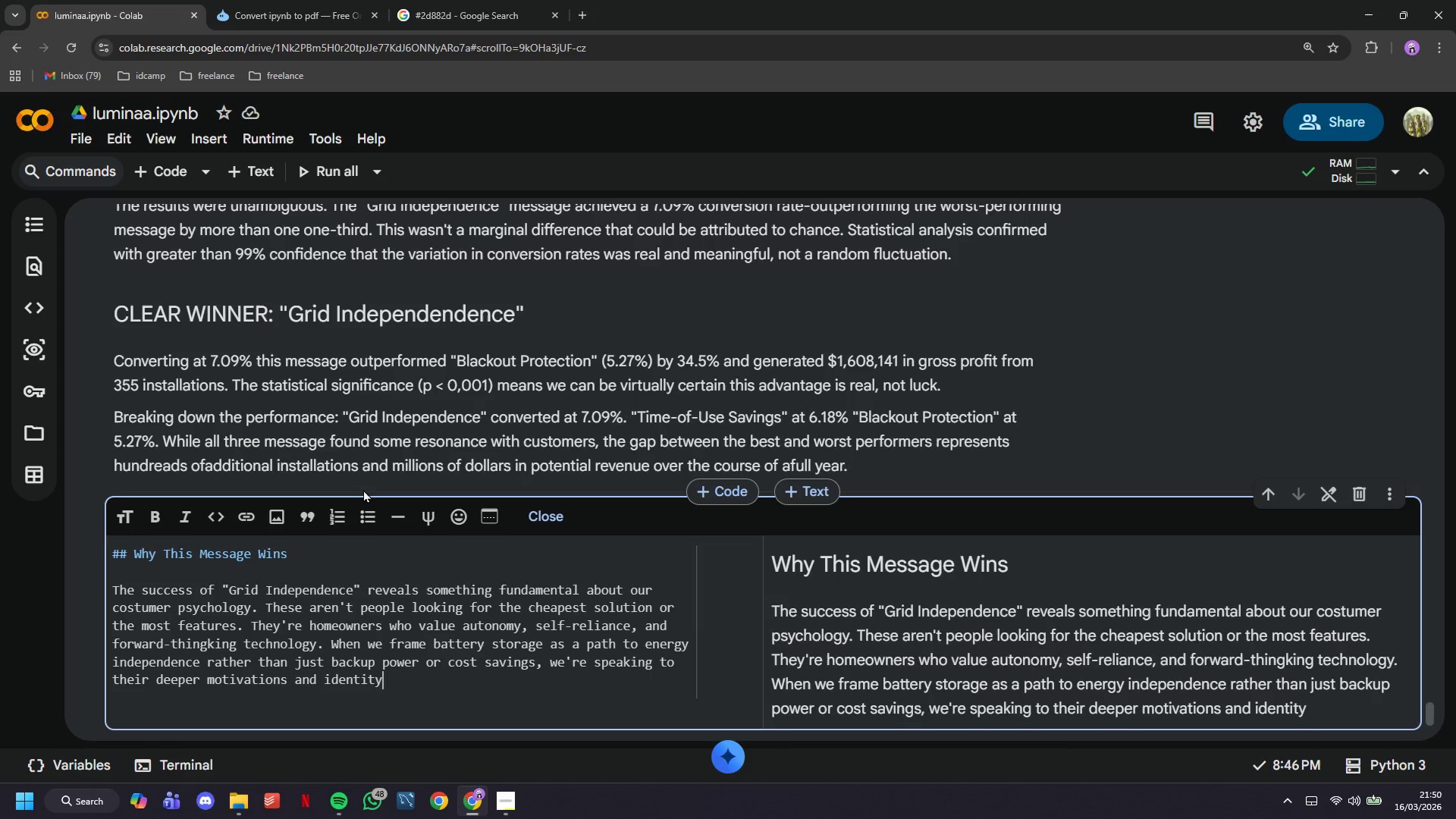 
key(Period)
 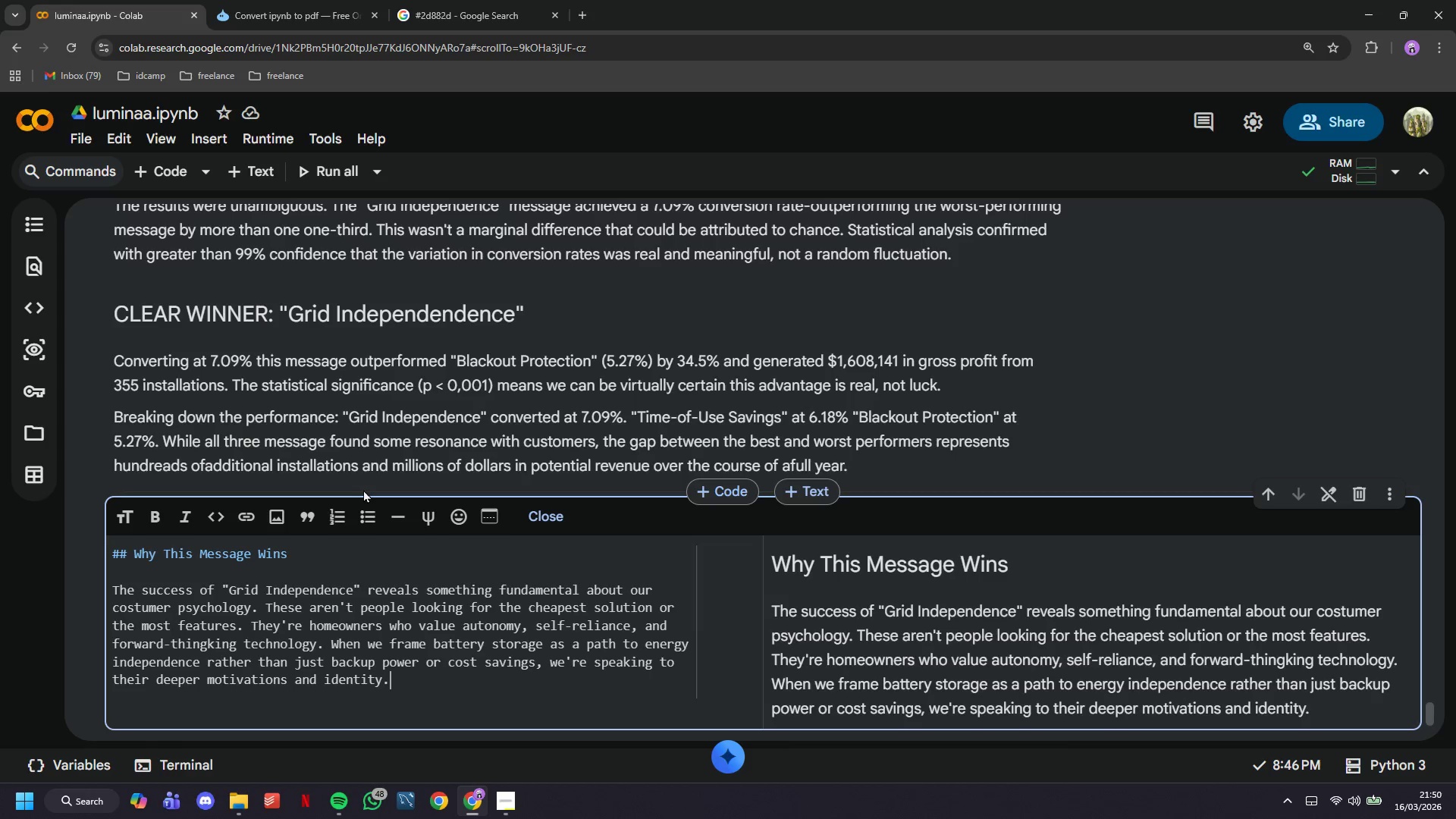 
wait(9.12)
 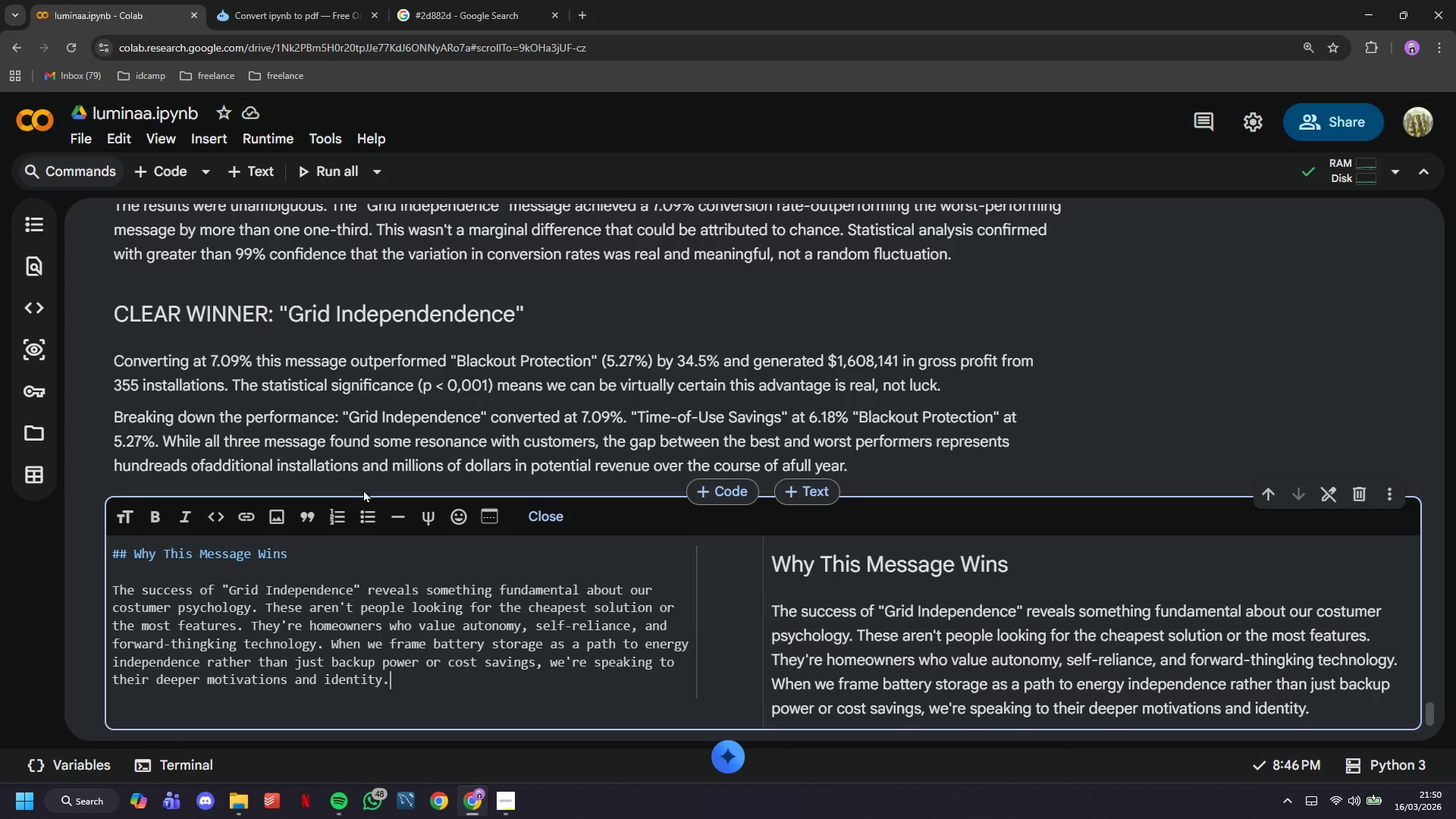 
left_click([253, 162])
 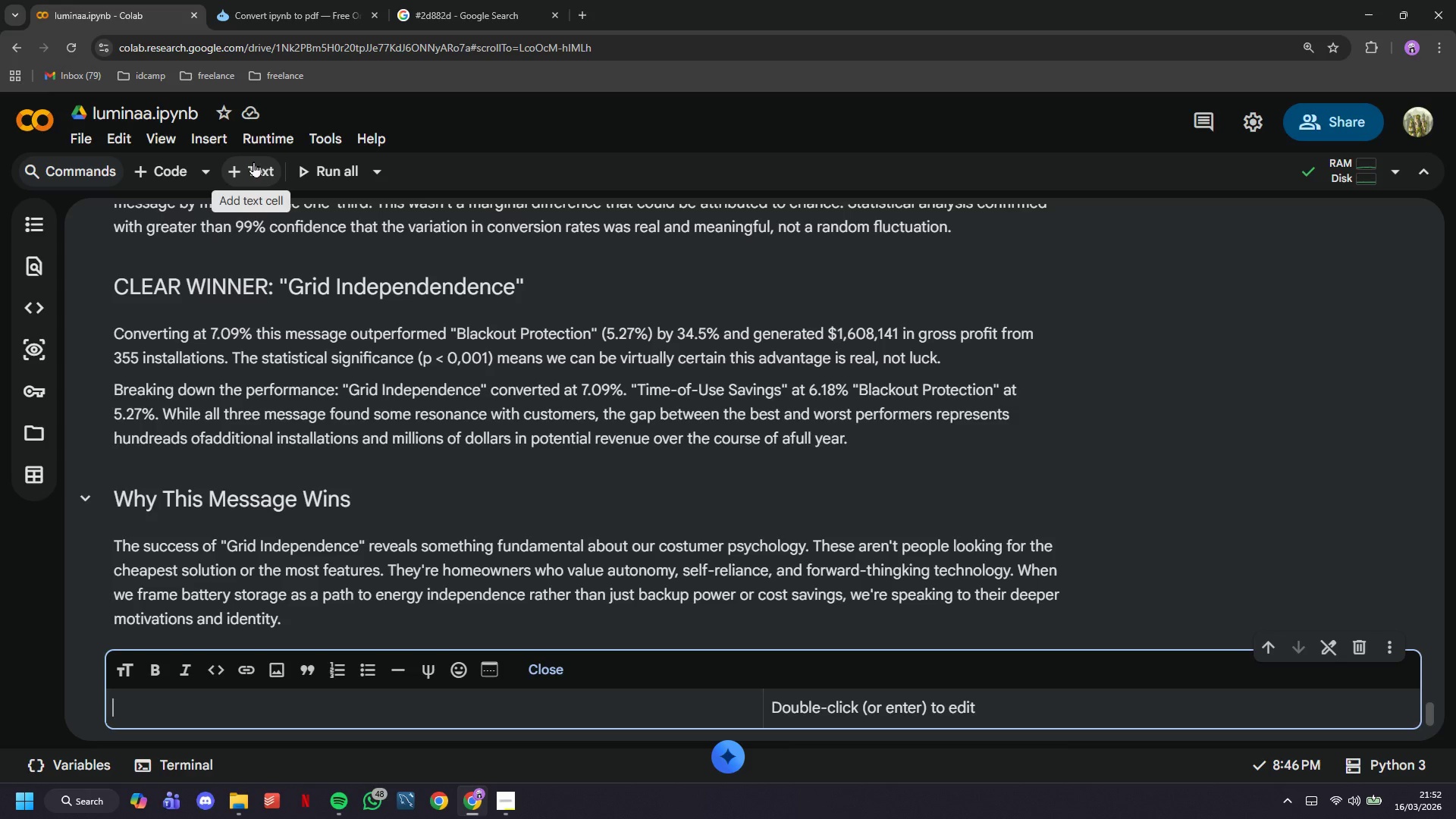 
wait(102.53)
 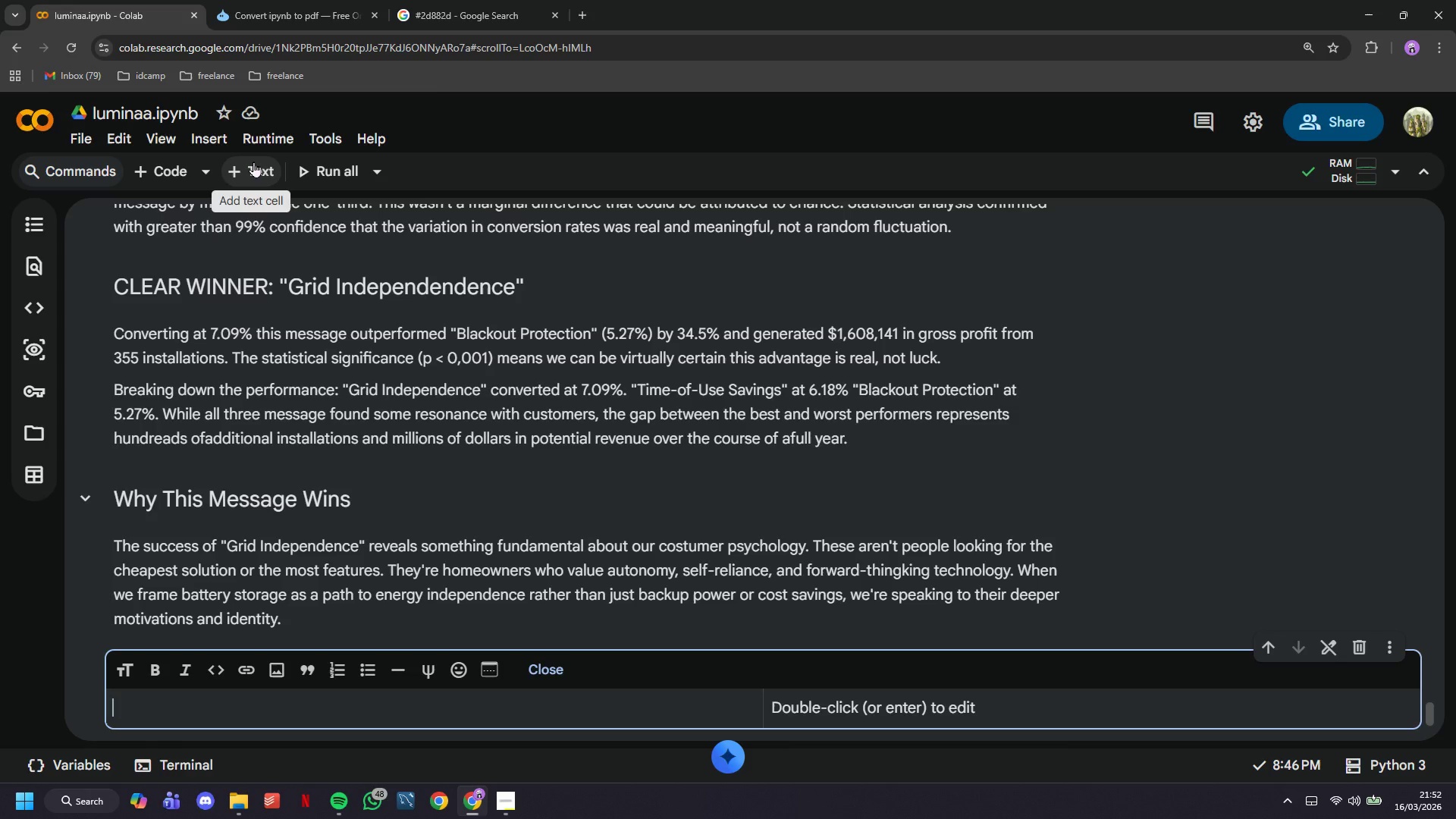 
type(## TH)
key(Backspace)
type(he )
 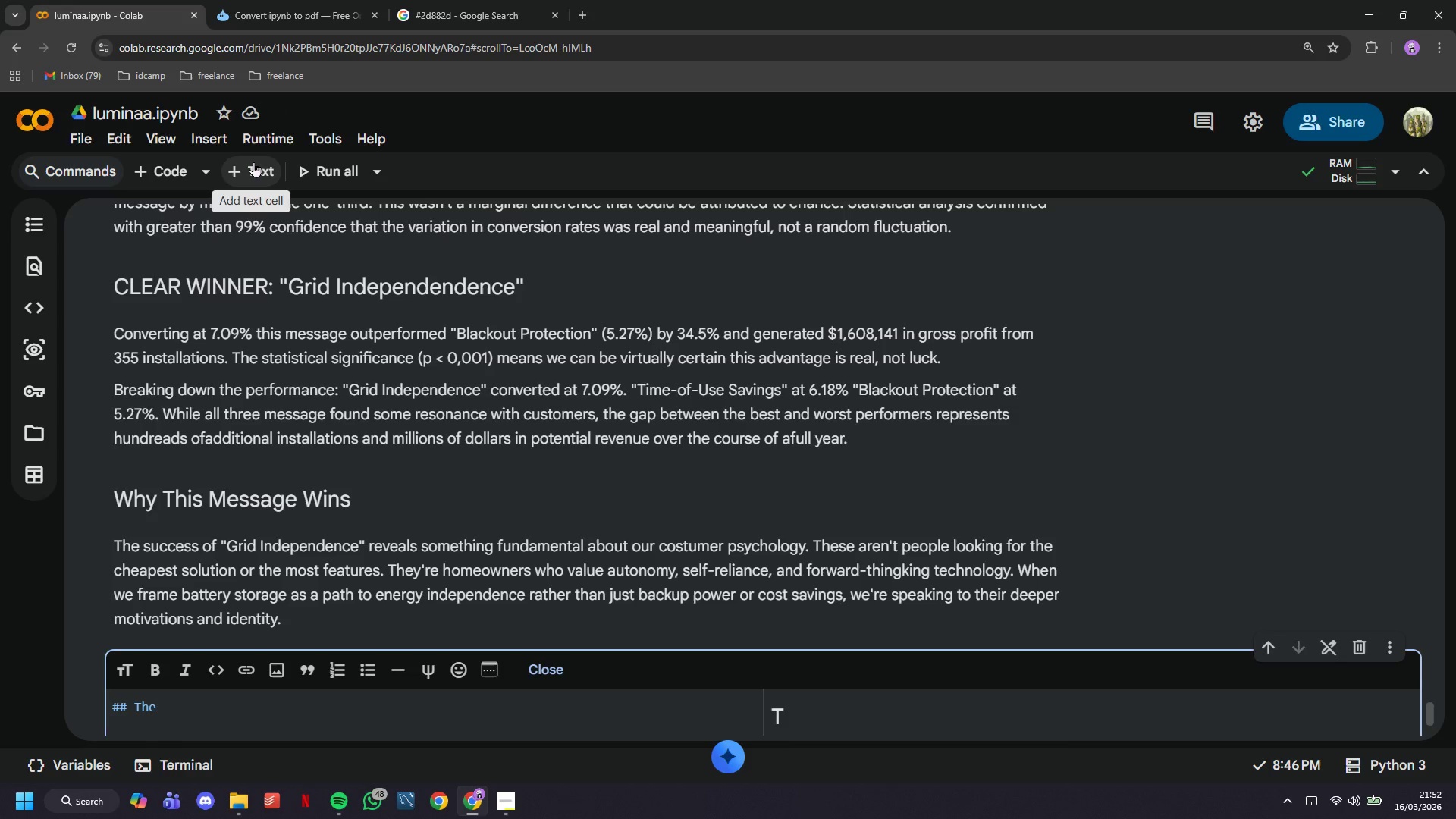 
type(High Value )
key(Backspace)
key(Backspace)
key(Backspace)
key(Backspace)
key(Backspace)
key(Backspace)
key(Backspace)
type(_)
key(Backspace)
type(-Value Segments )
 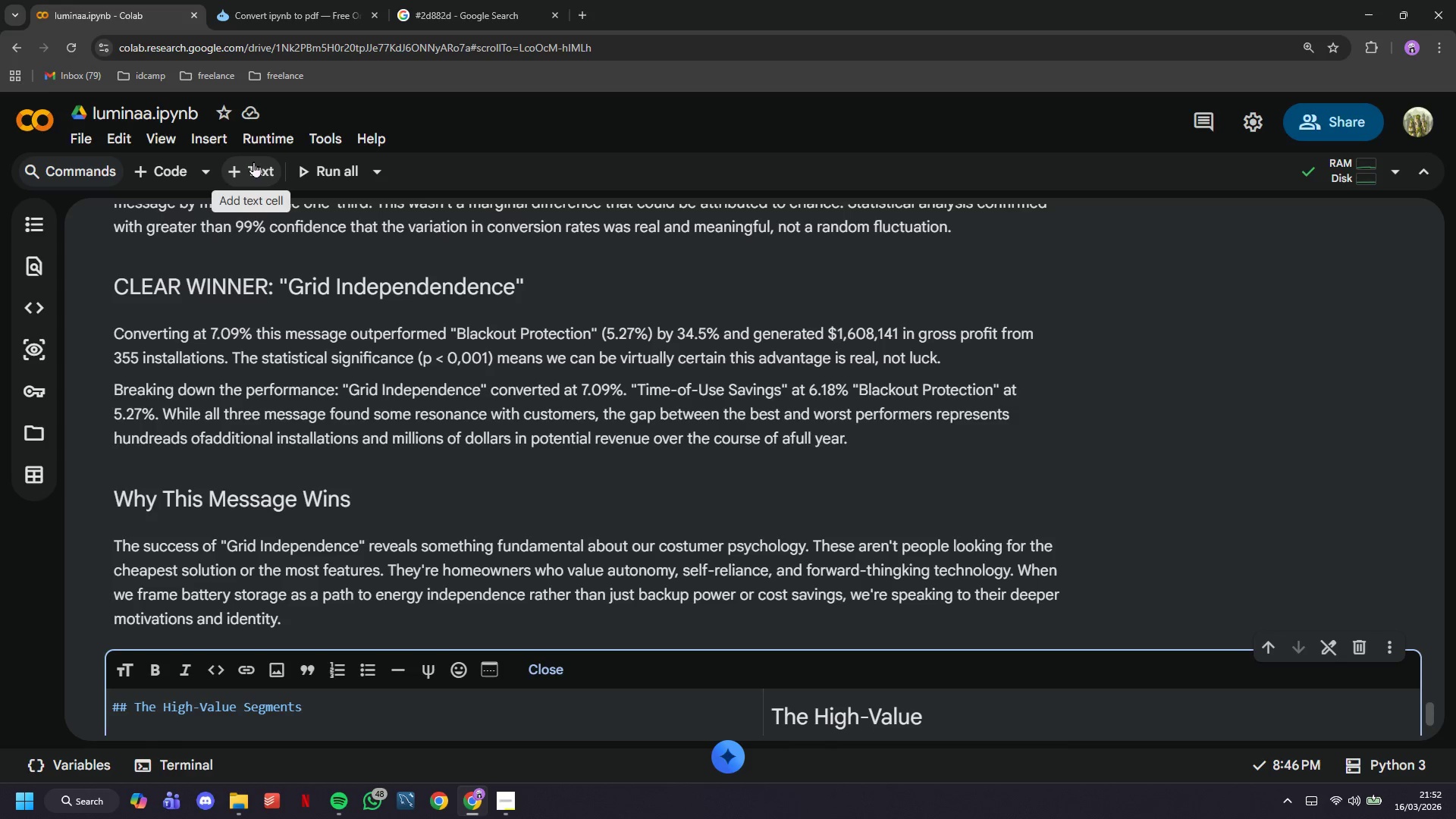 
wait(19.12)
 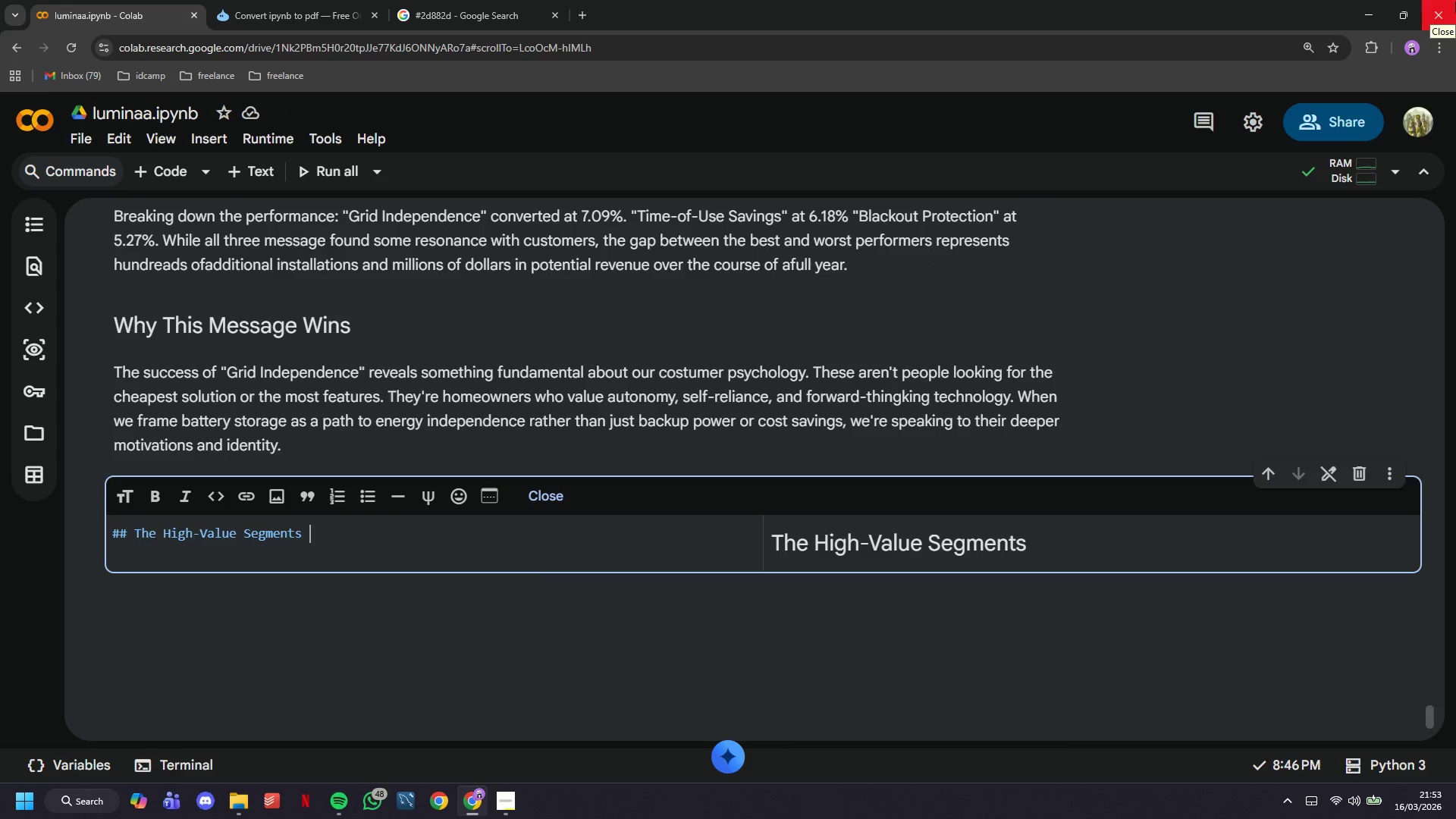 
key(Enter)
 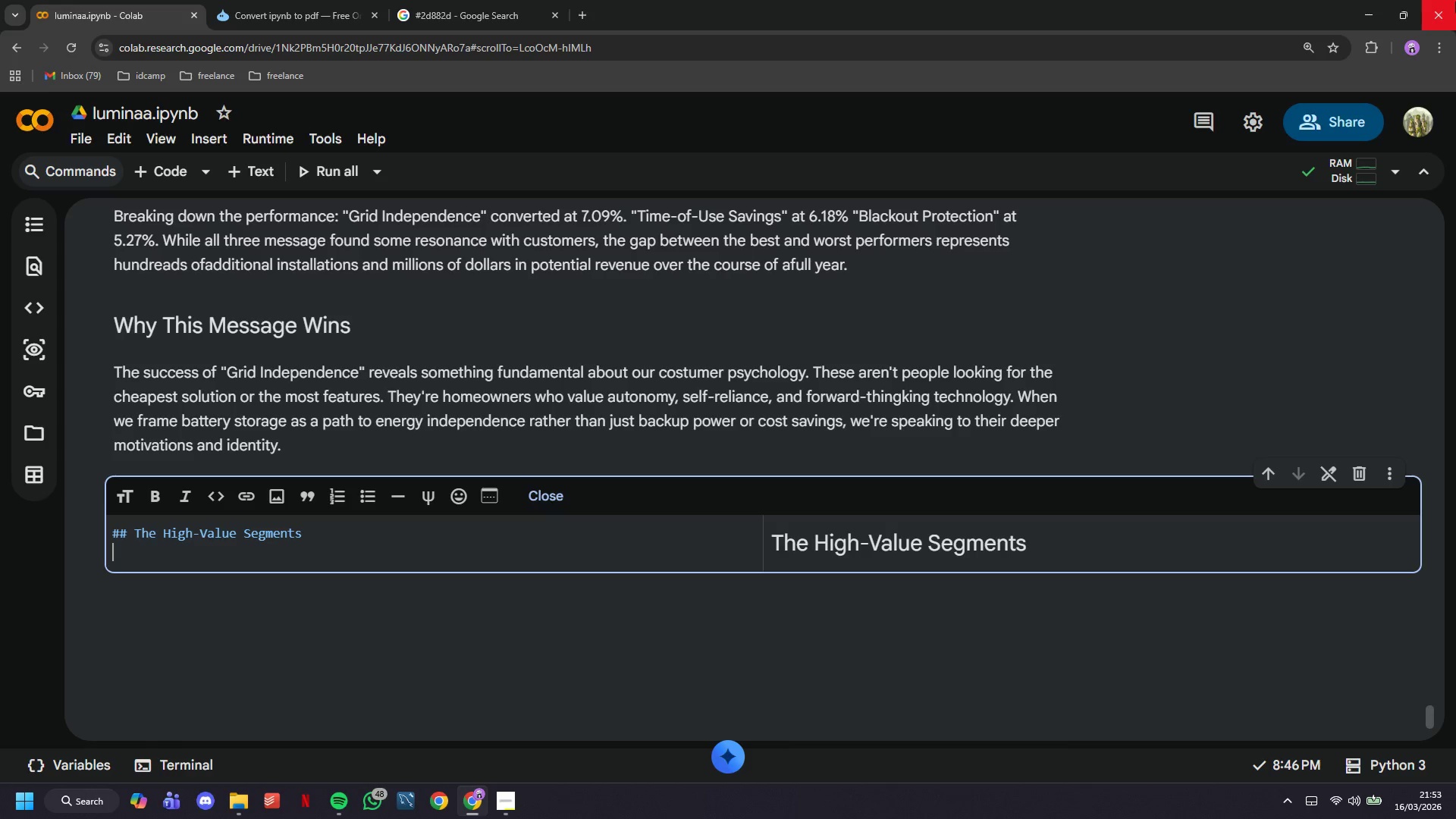 
key(Enter)
 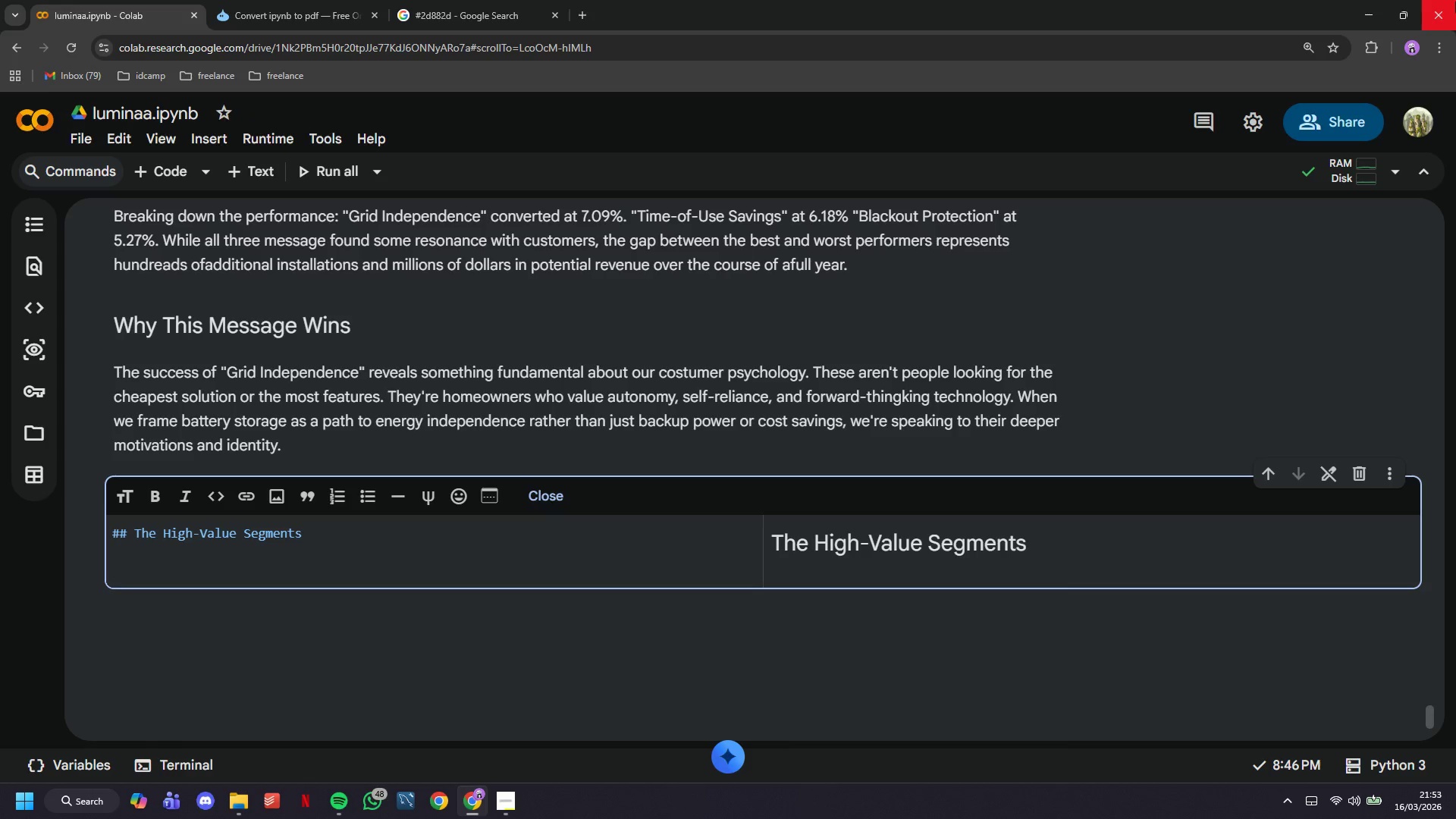 
type(Our analysis revealed that "Grid Independance )
key(Backspace)
key(Backspace)
key(Backspace)
key(Backspace)
type(ence )
 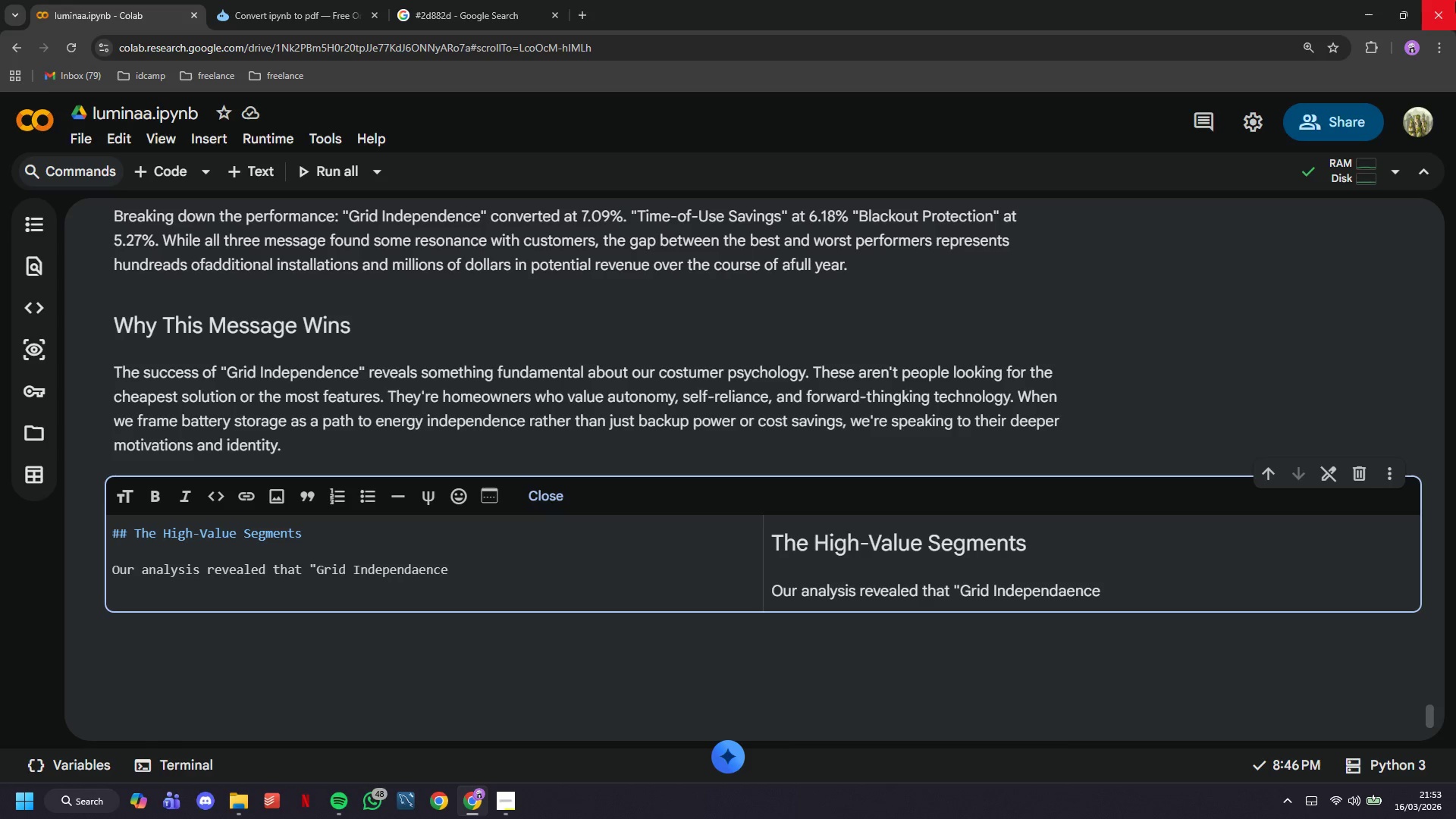 
type(performs)
 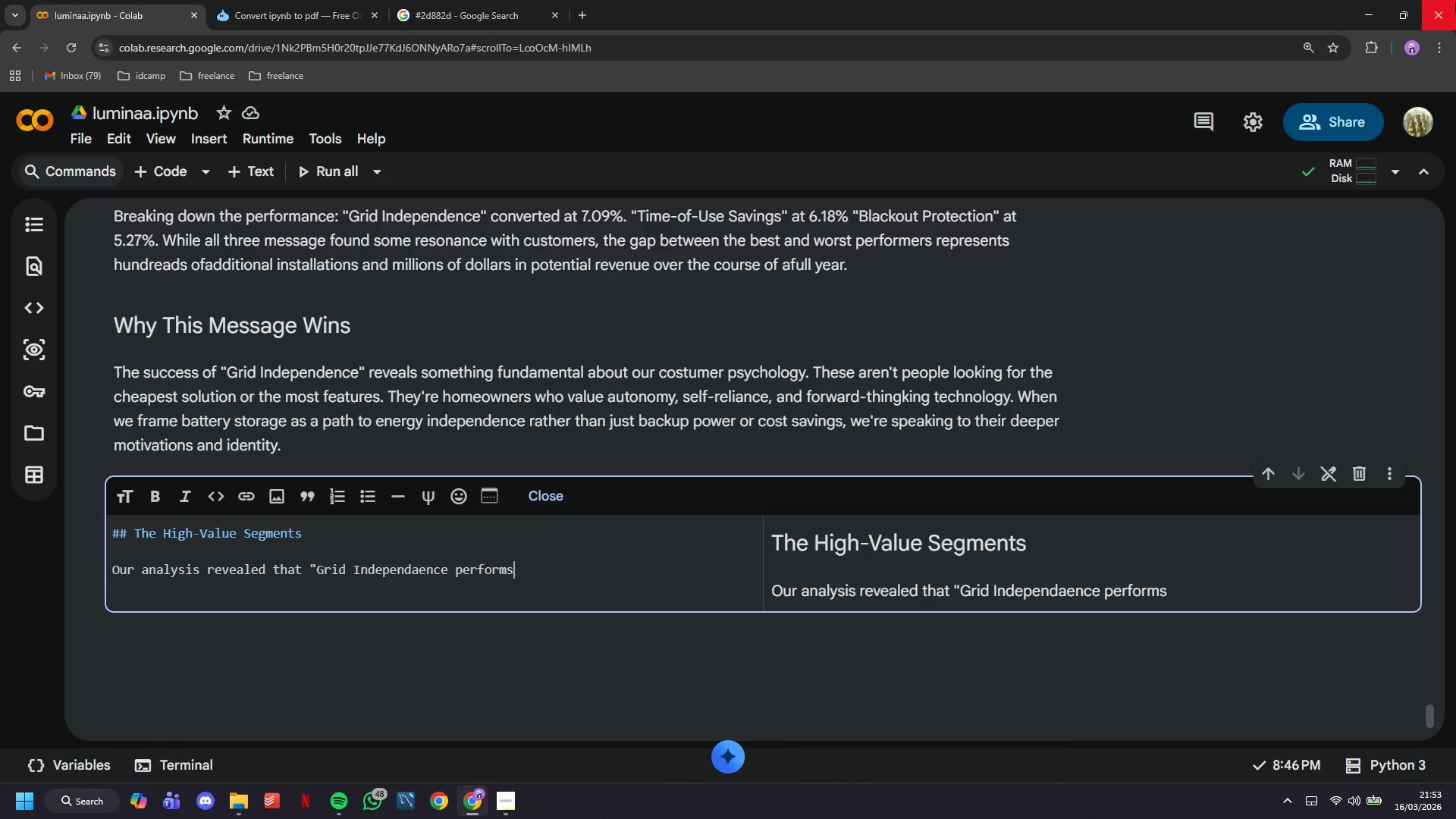 
key(Backspace)
 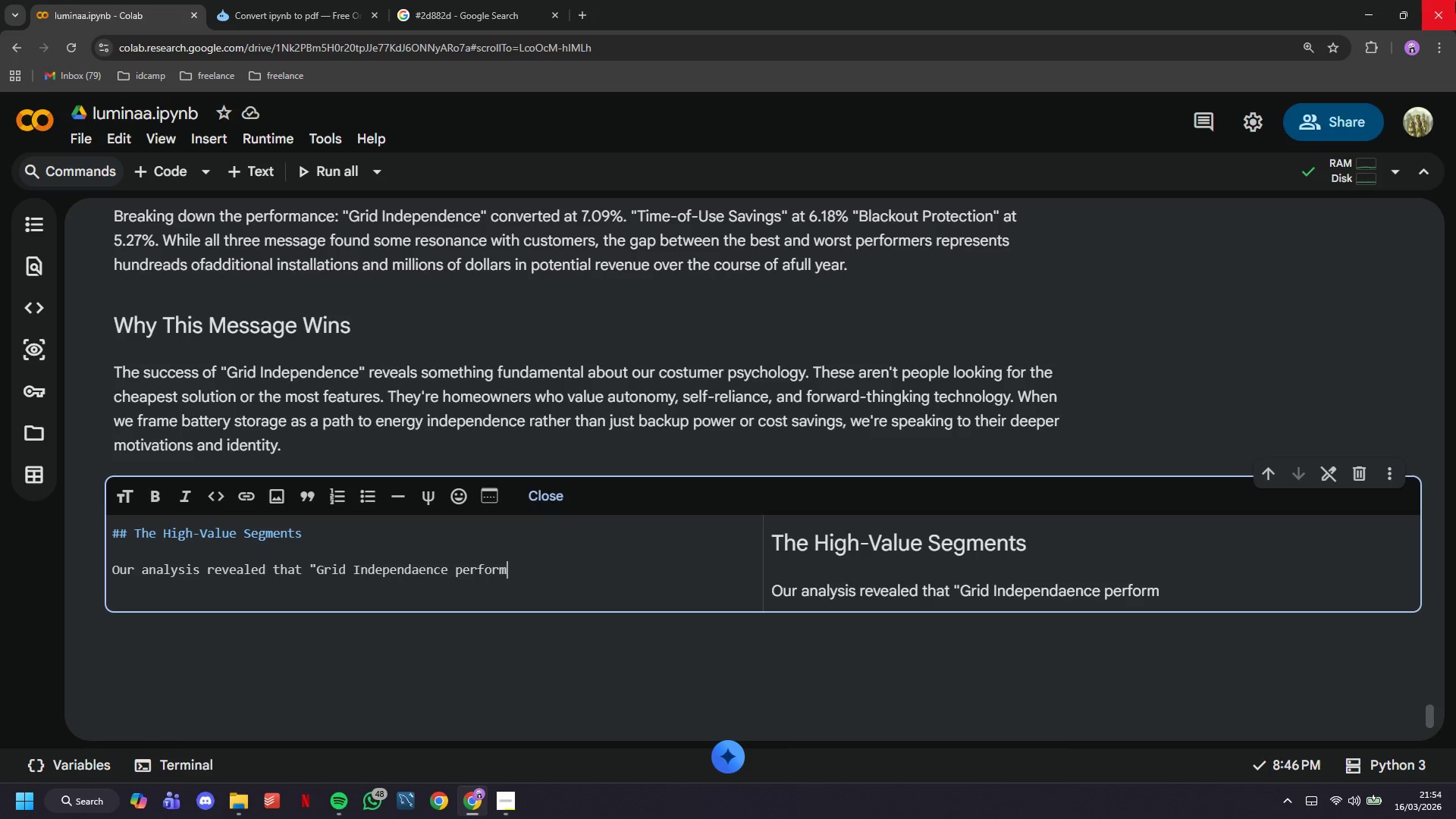 
wait(5.28)
 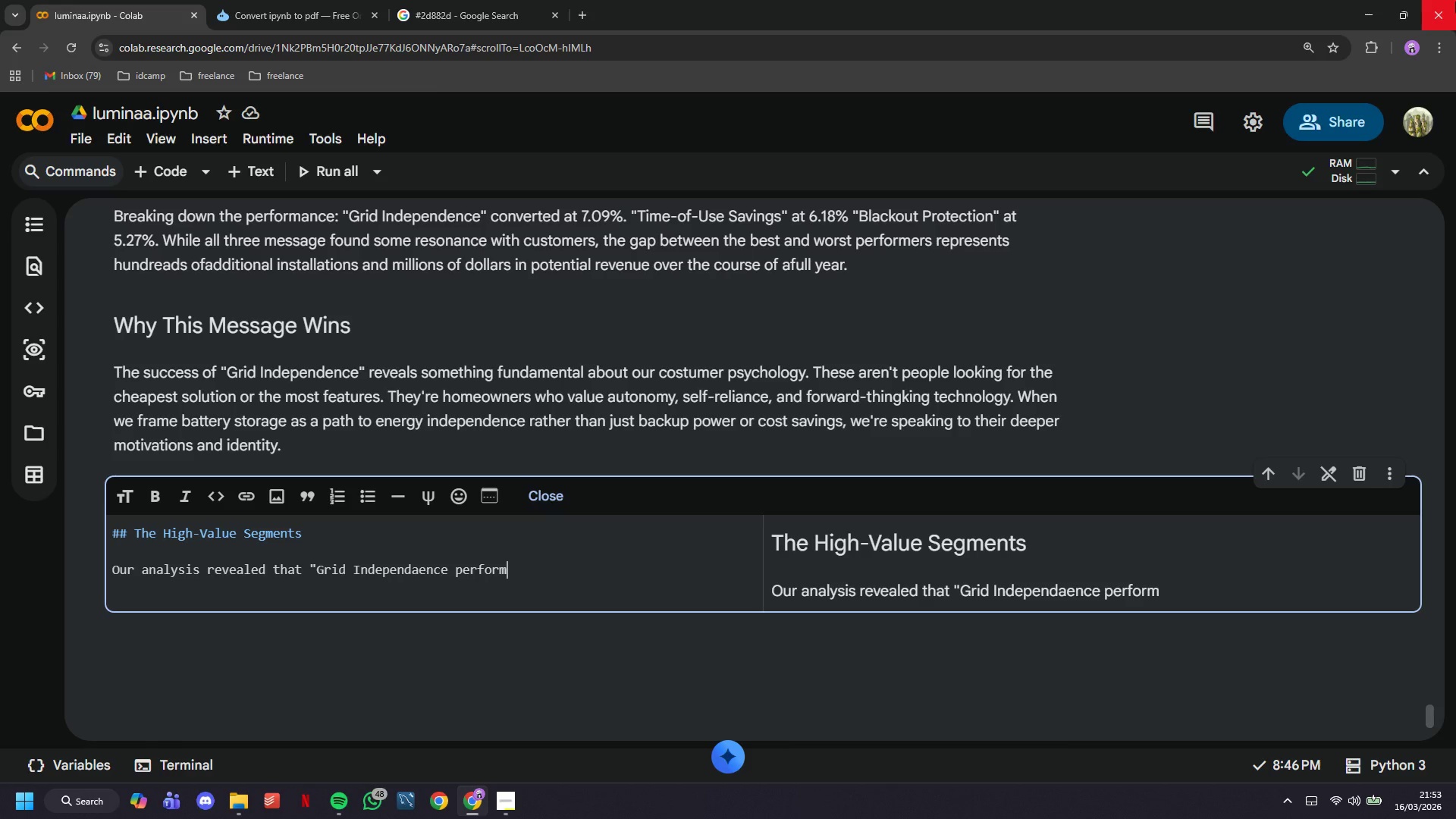 
key(S)
 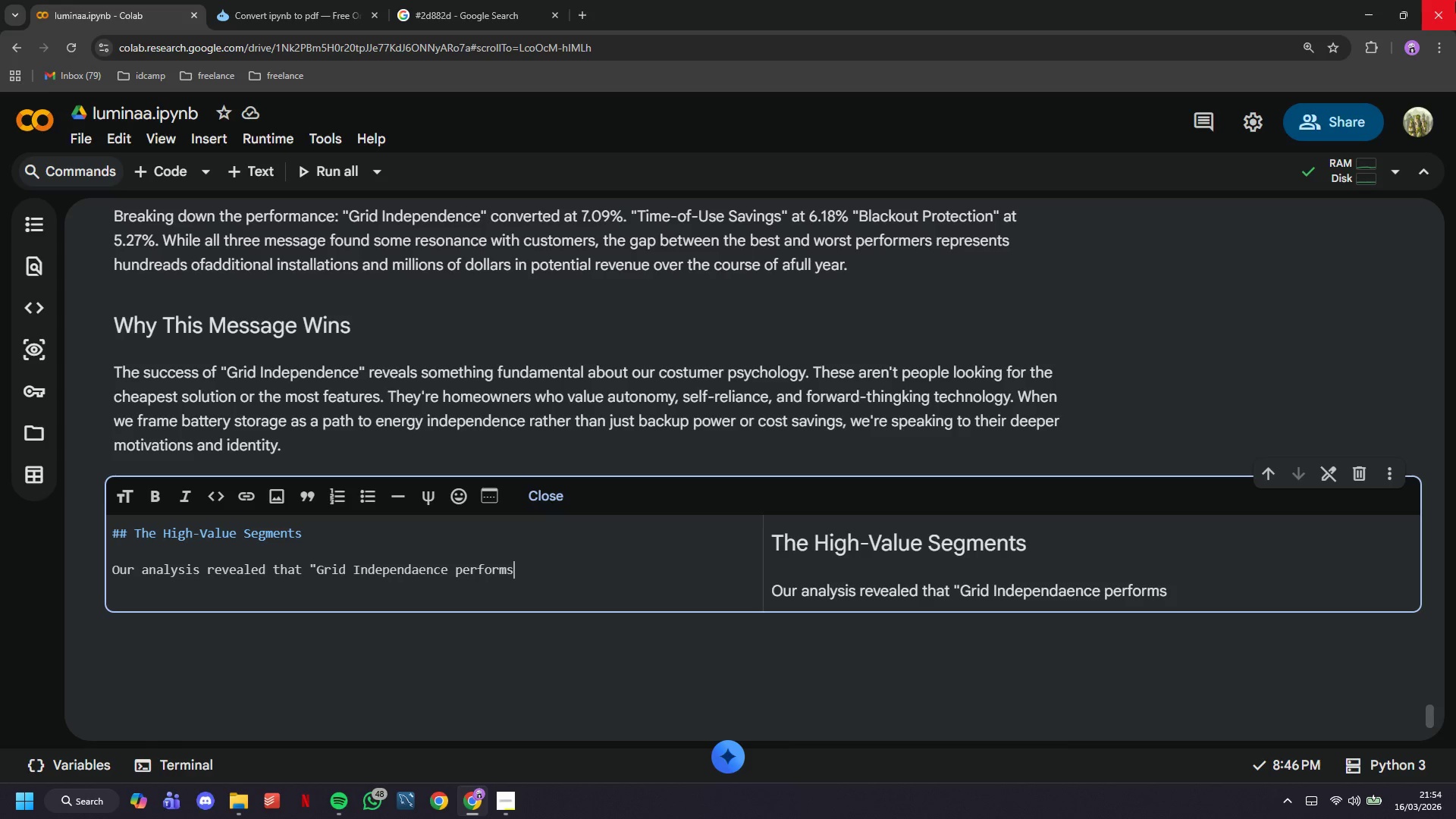 
hold_key(key=Backspace, duration=1.5)
 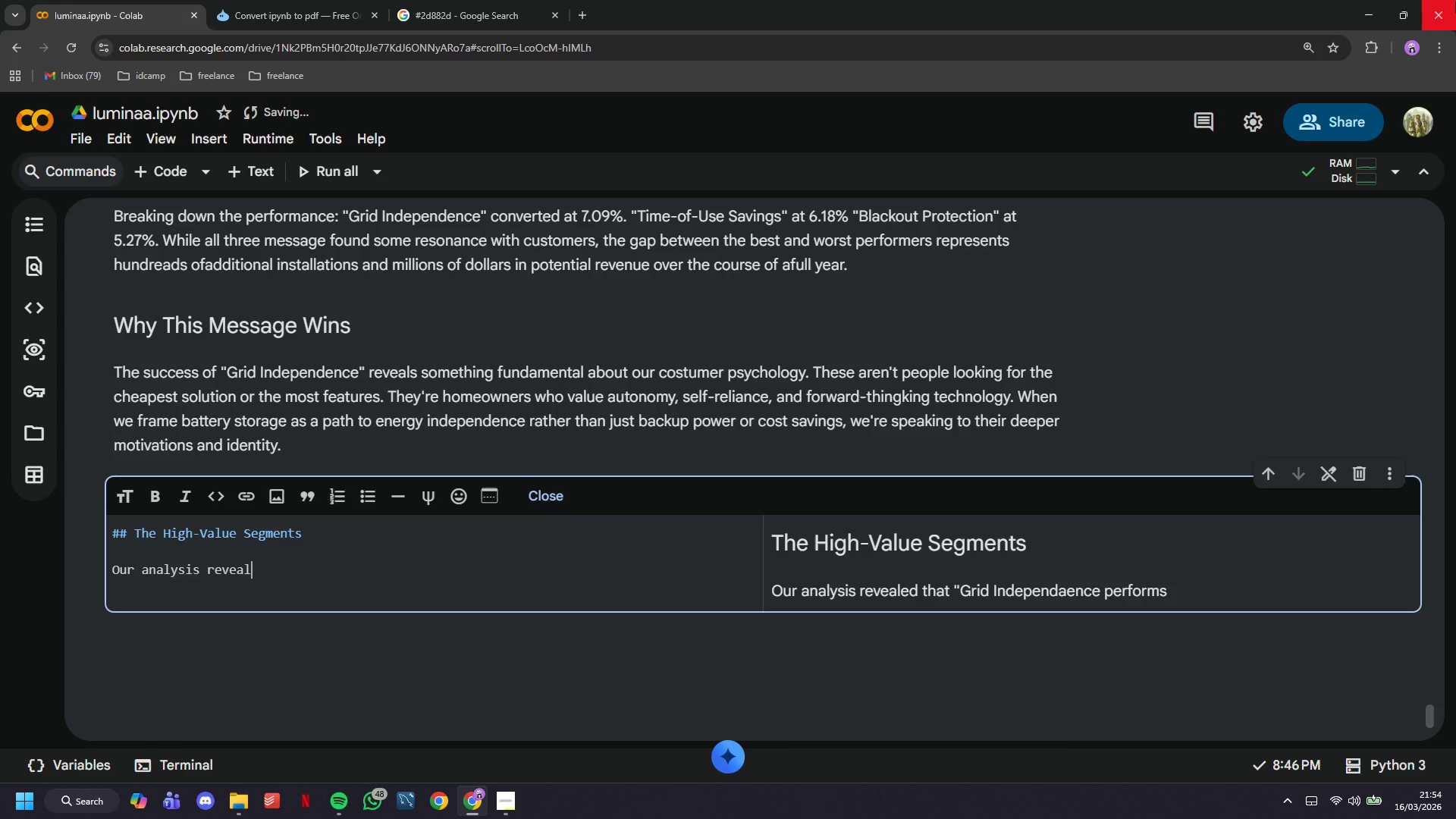 
key(Backspace)
 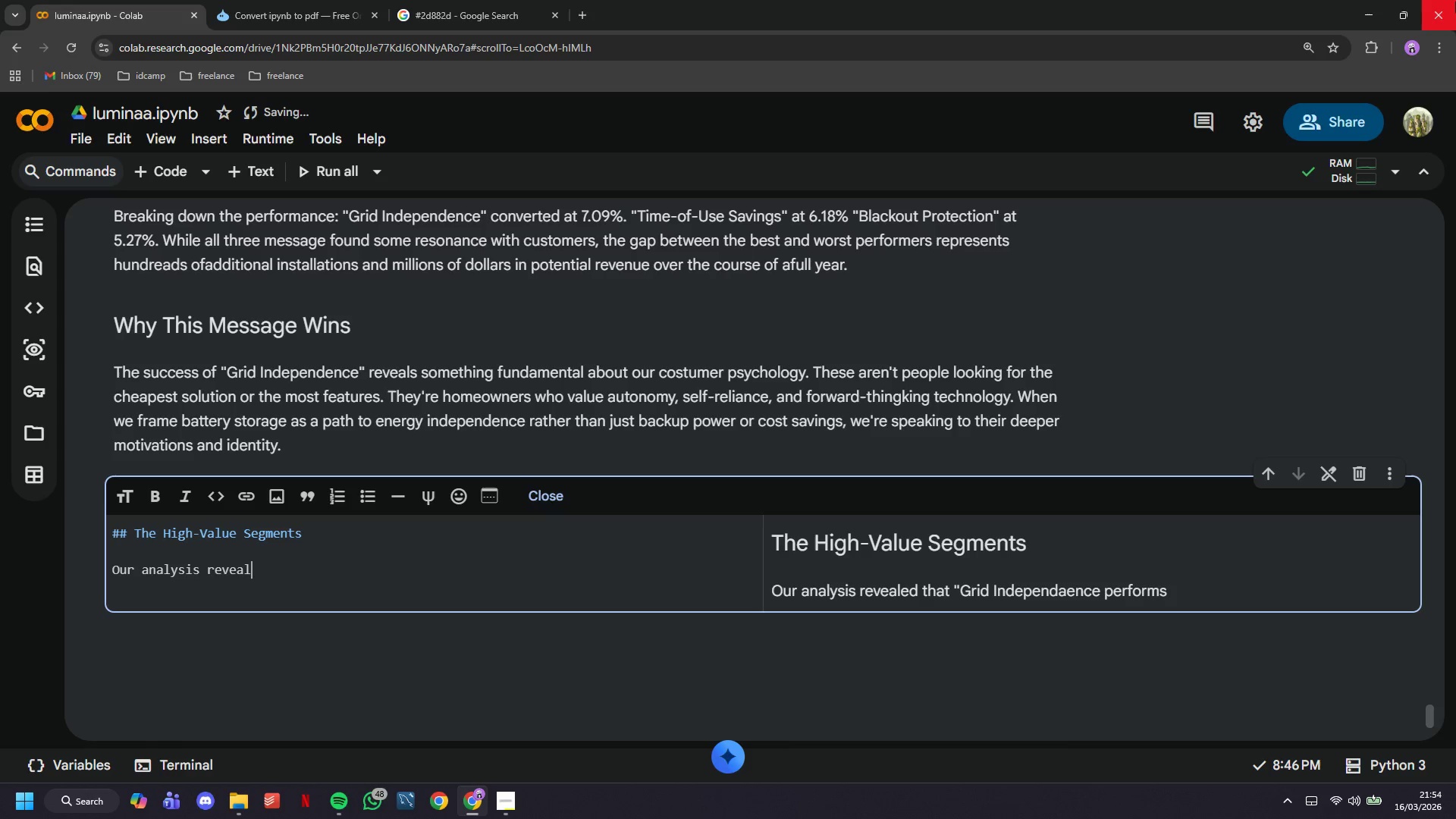 
hold_key(key=Backspace, duration=0.7)
 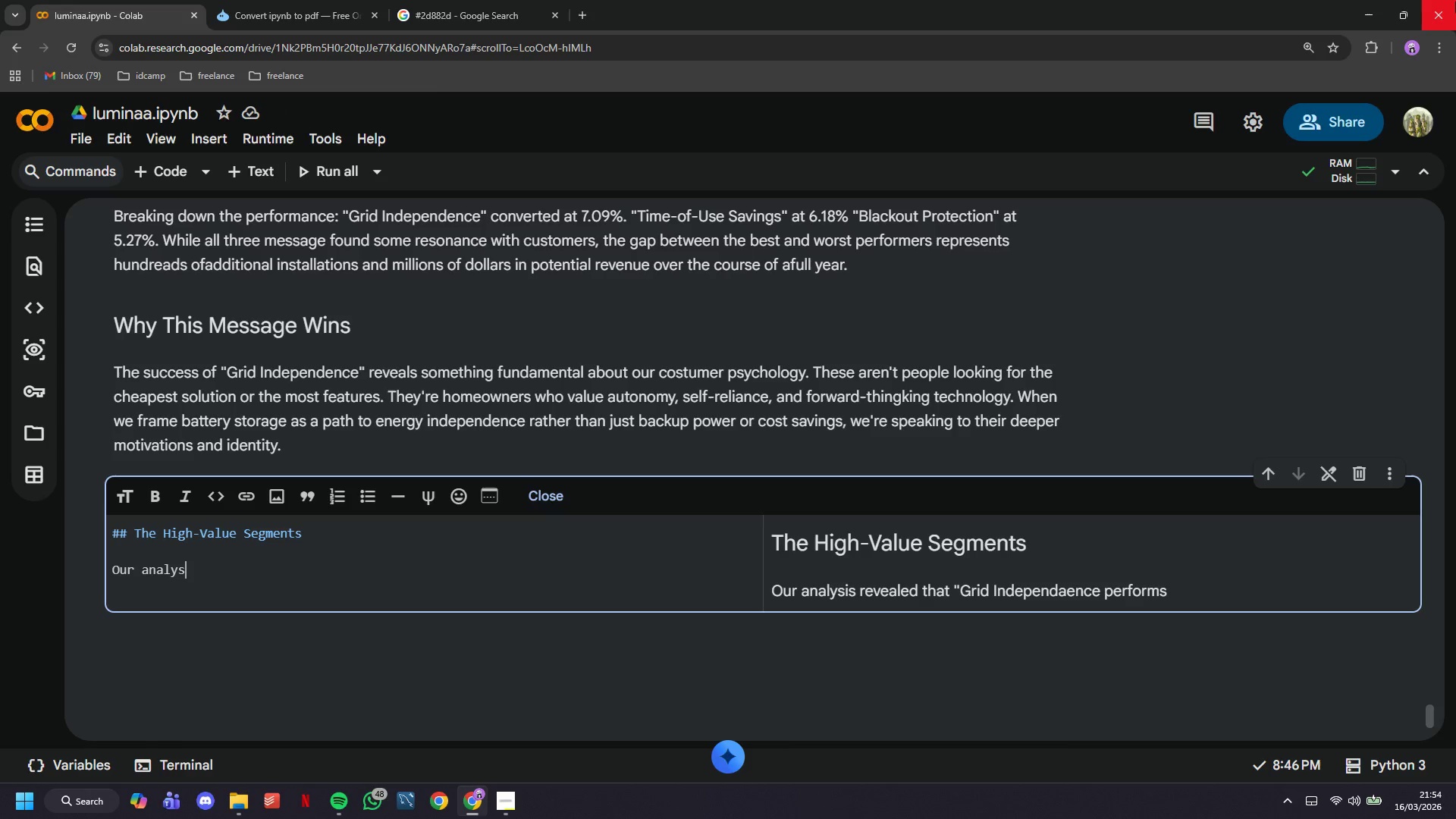 
key(Backspace)
 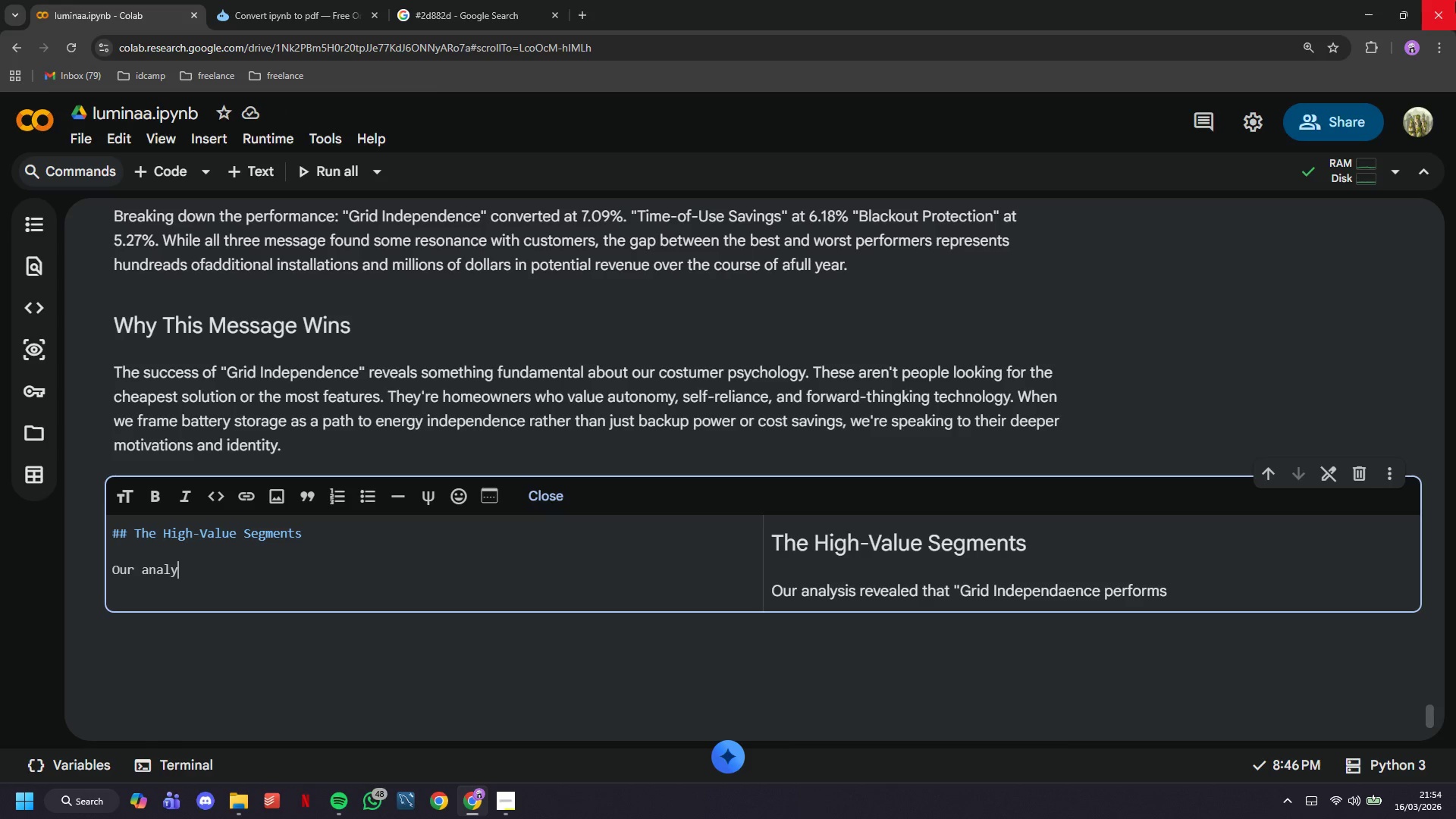 
hold_key(key=Backspace, duration=1.52)
 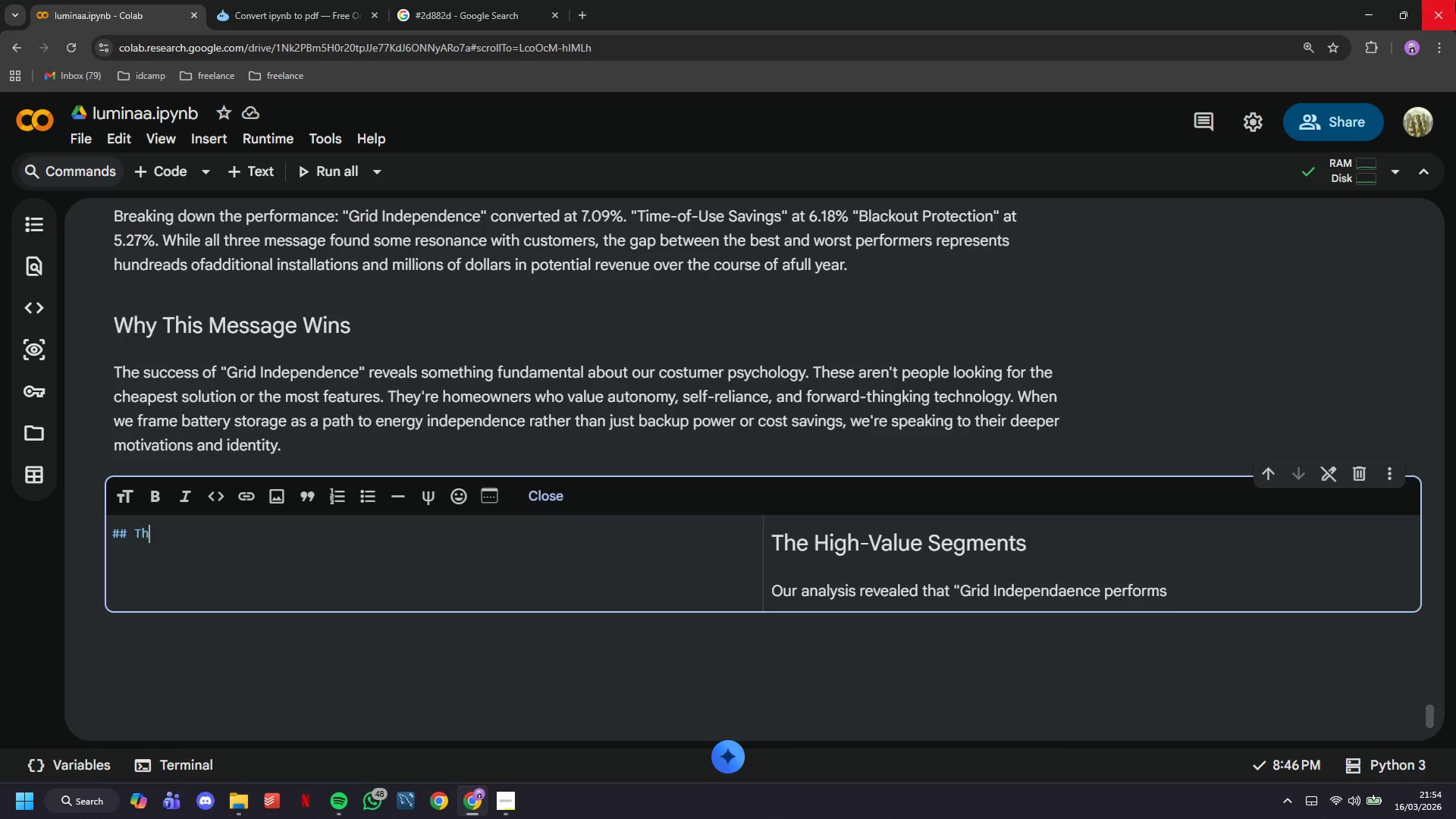 
key(Backspace)
 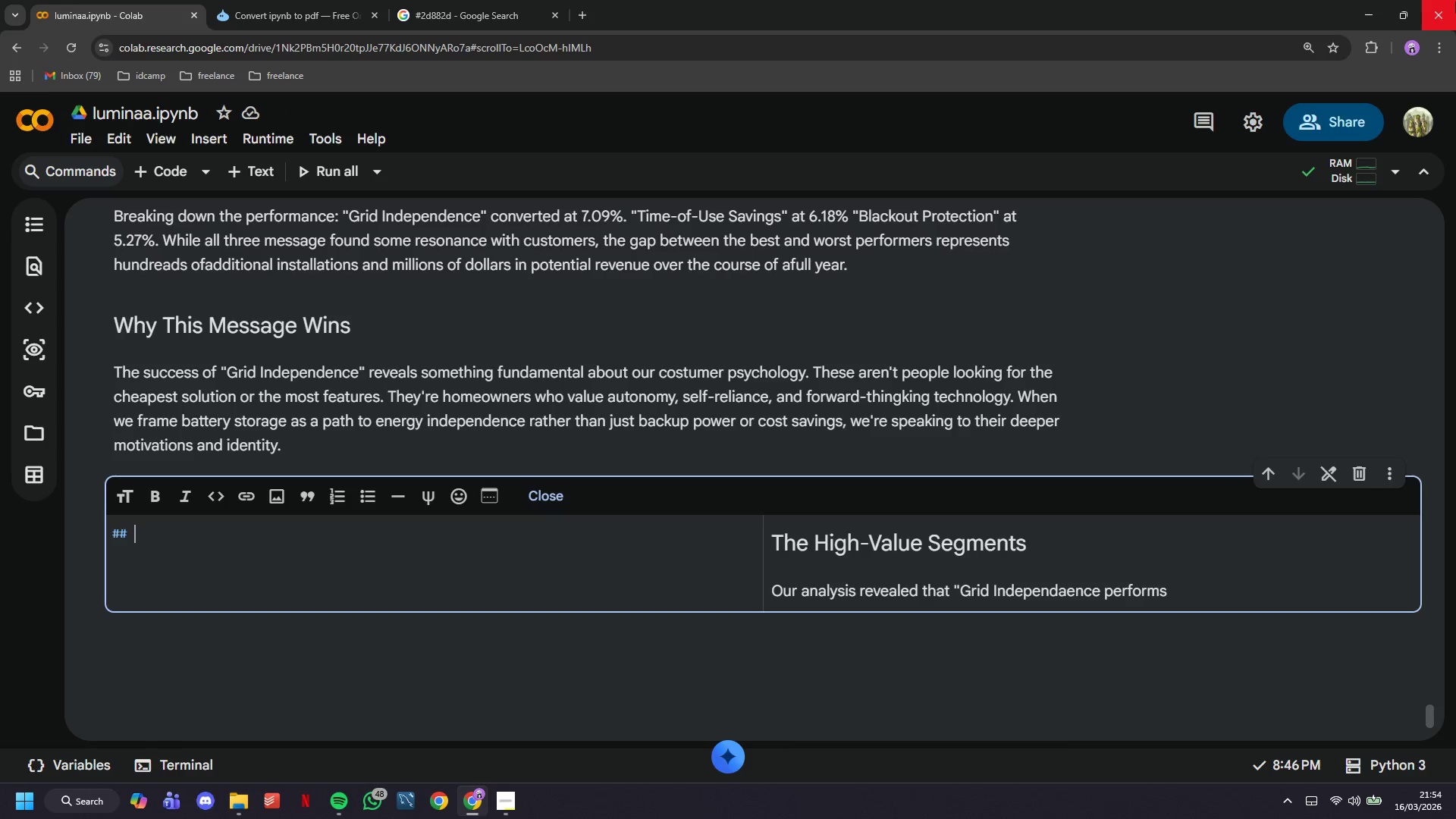 
key(Backspace)
 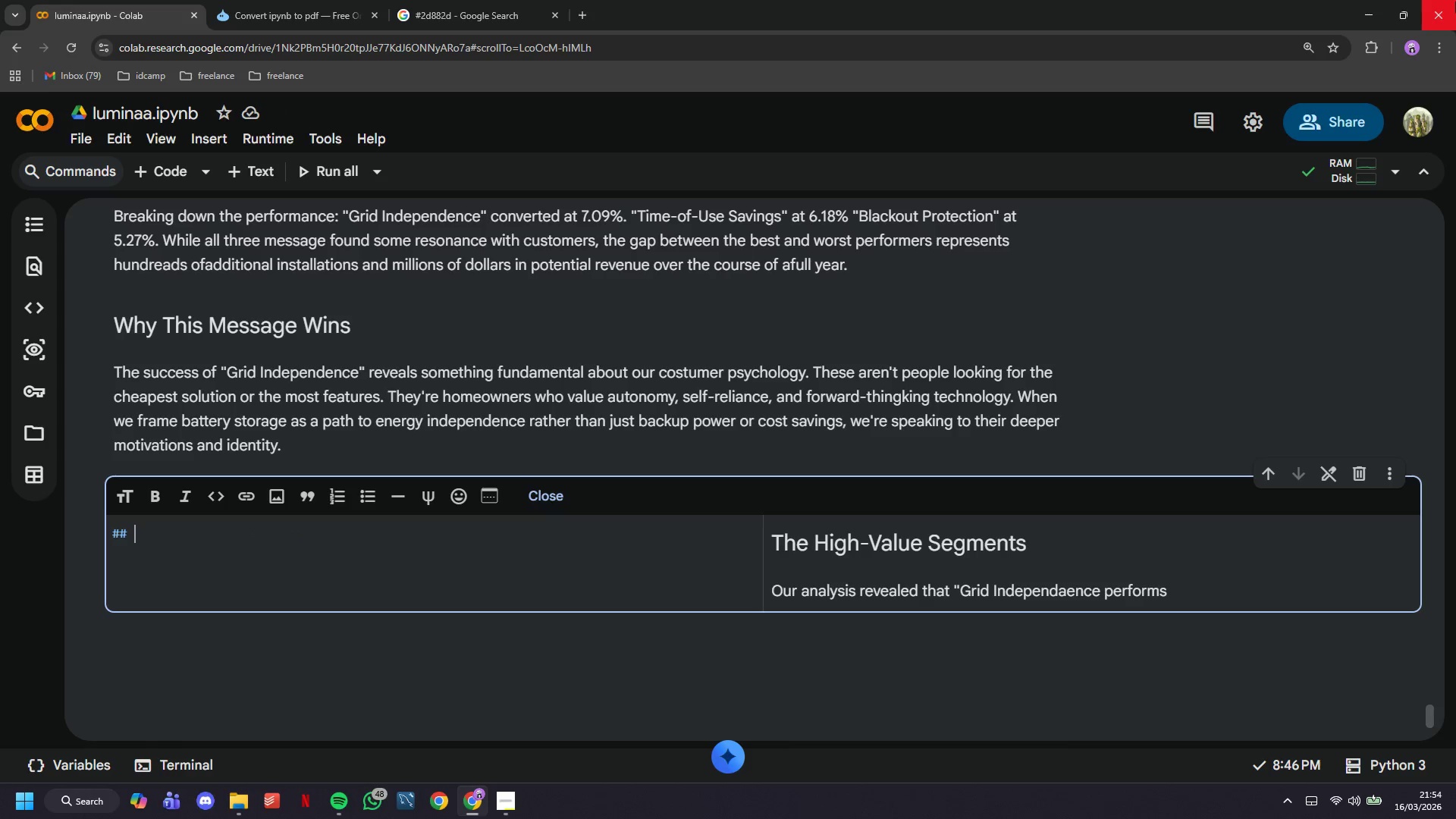 
key(Backspace)
 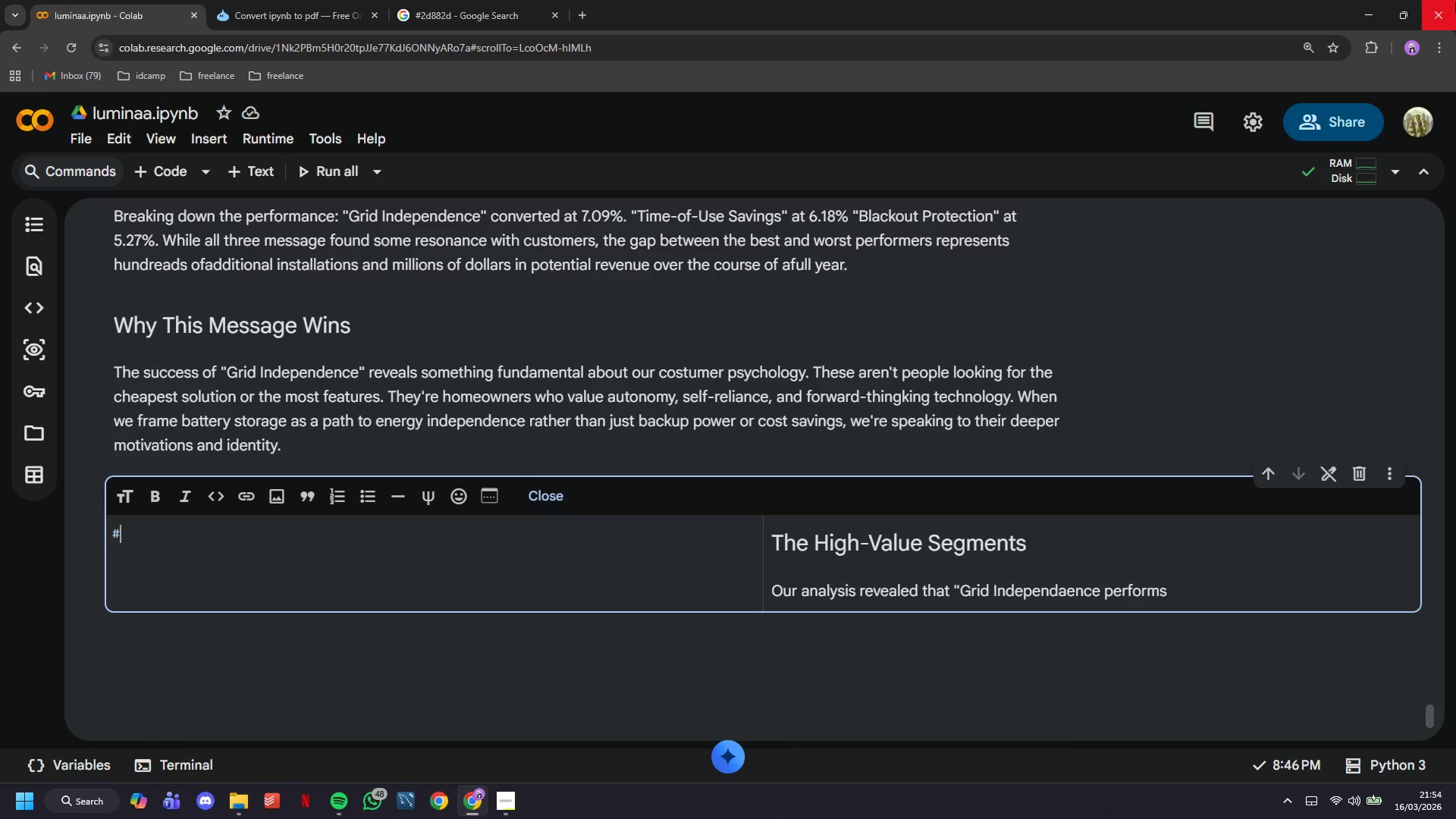 
key(Backspace)
 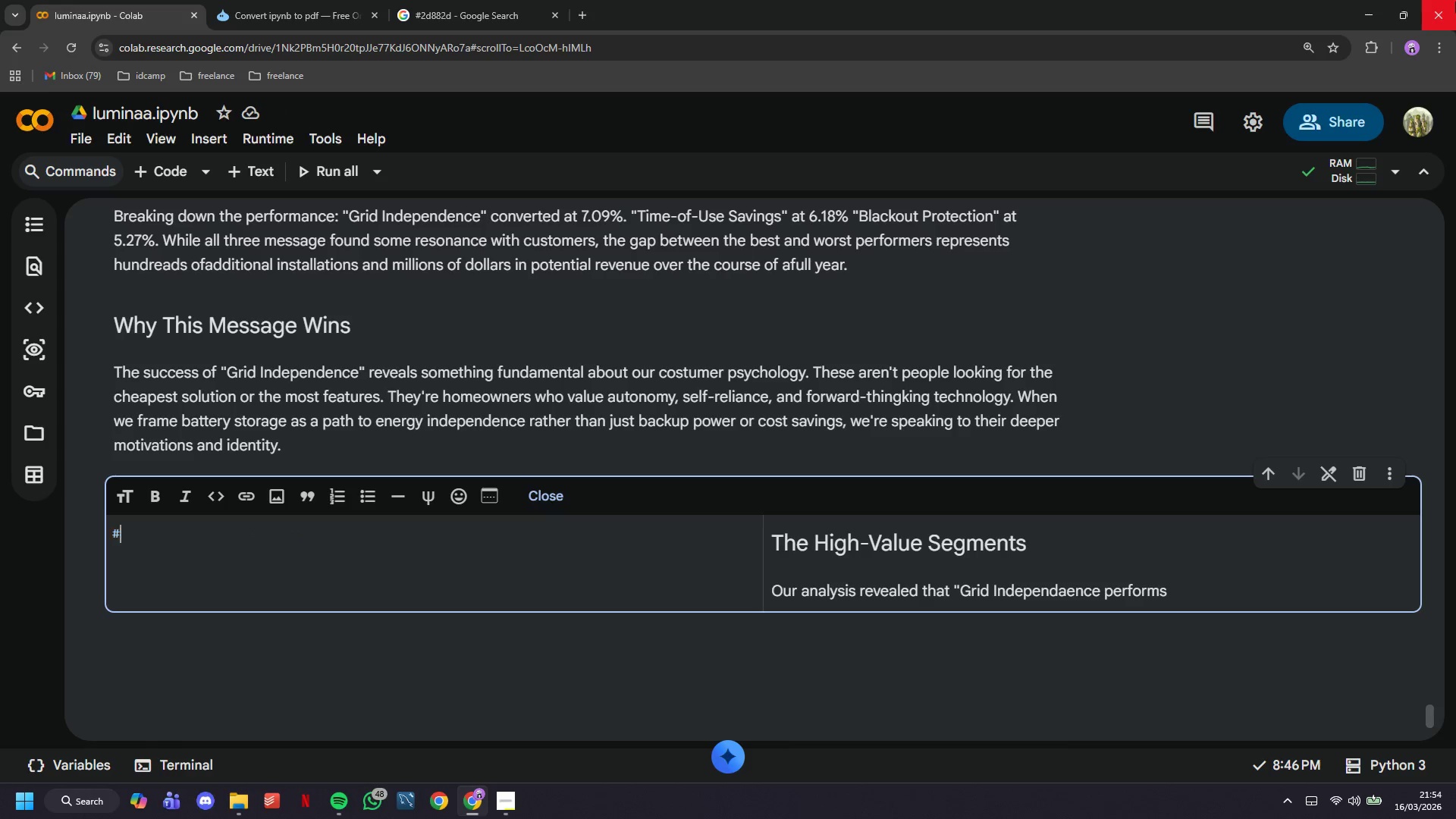 
key(Backspace)
 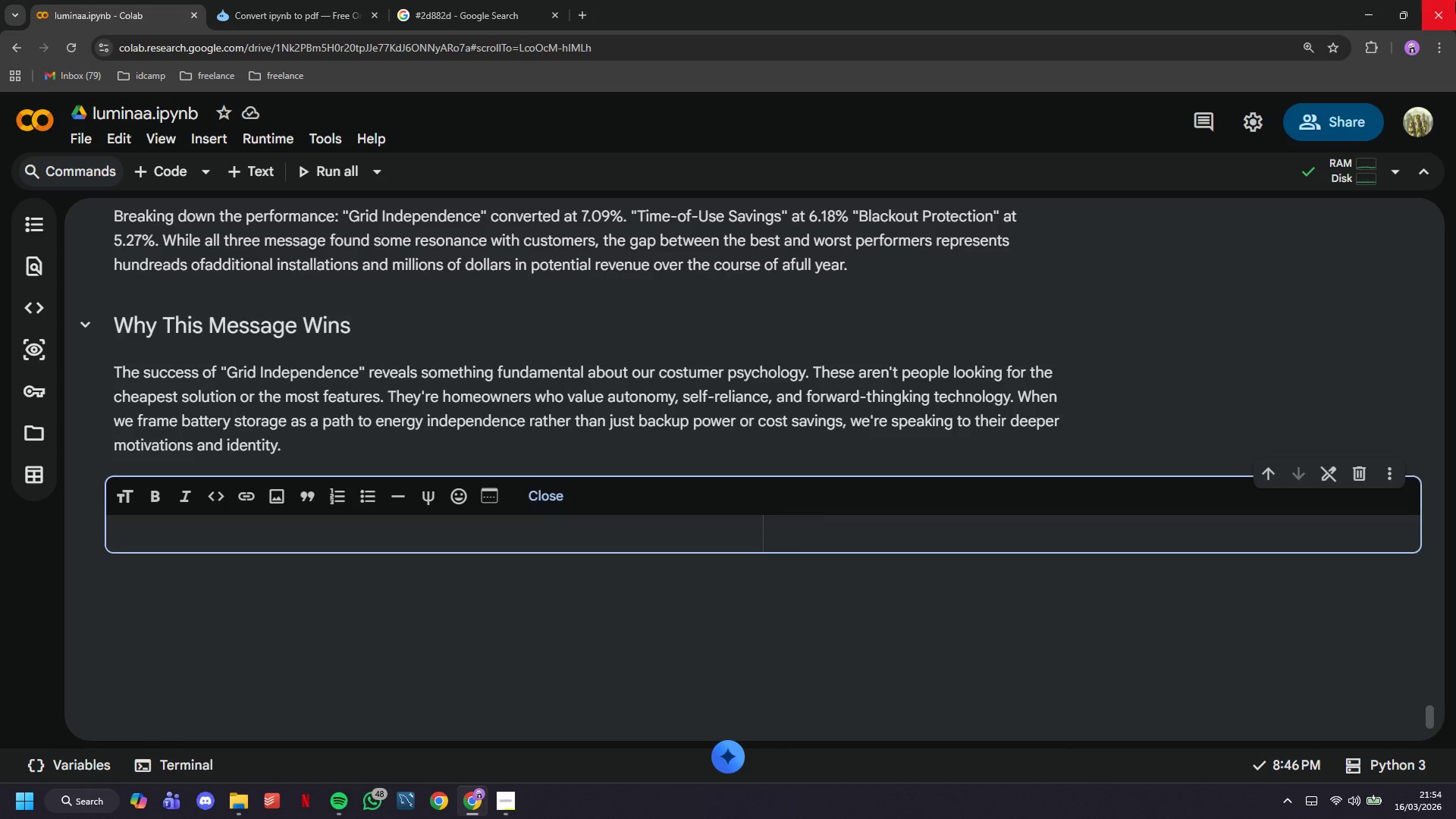 
wait(11.8)
 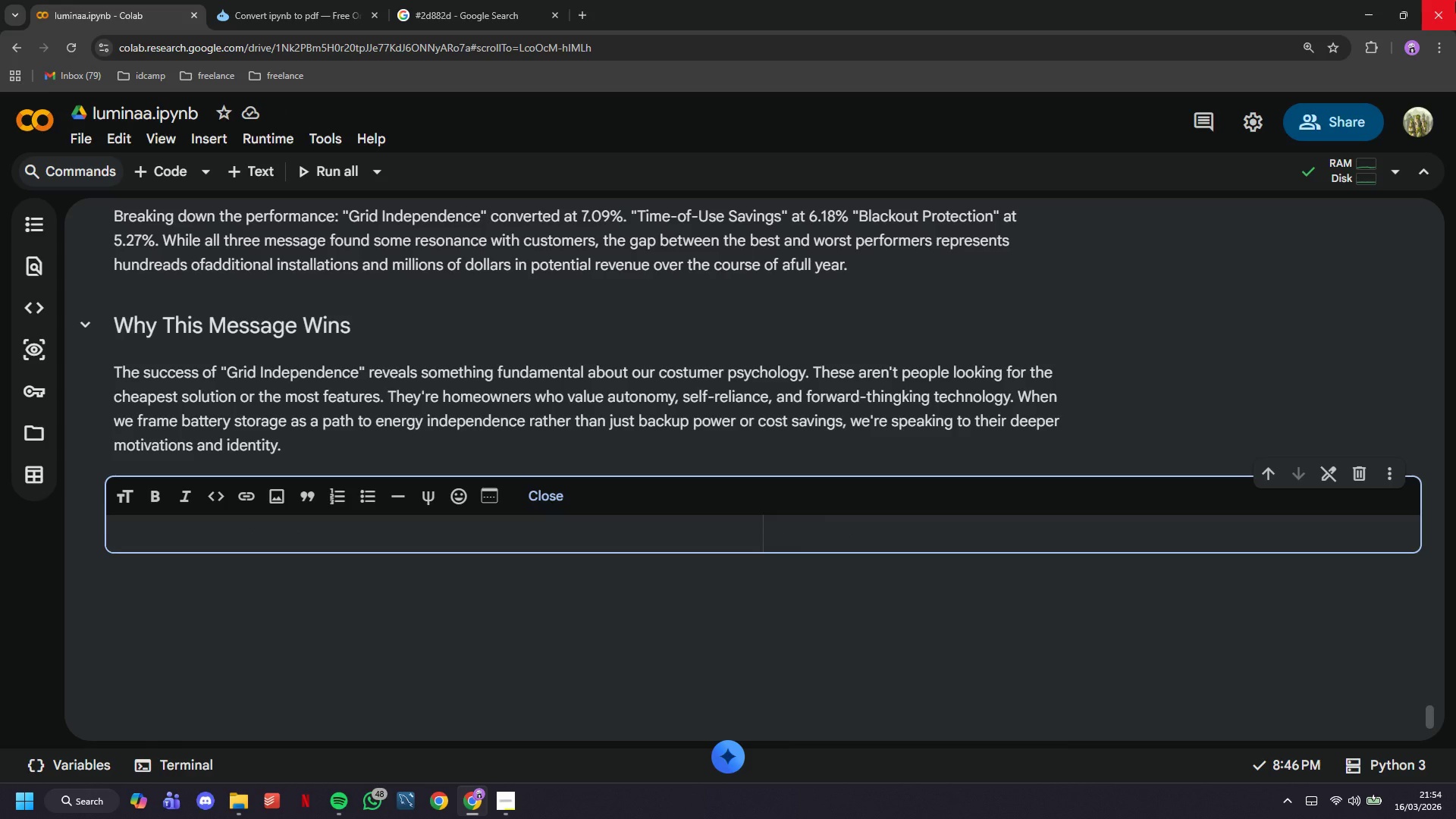 
left_click([1370, 475])
 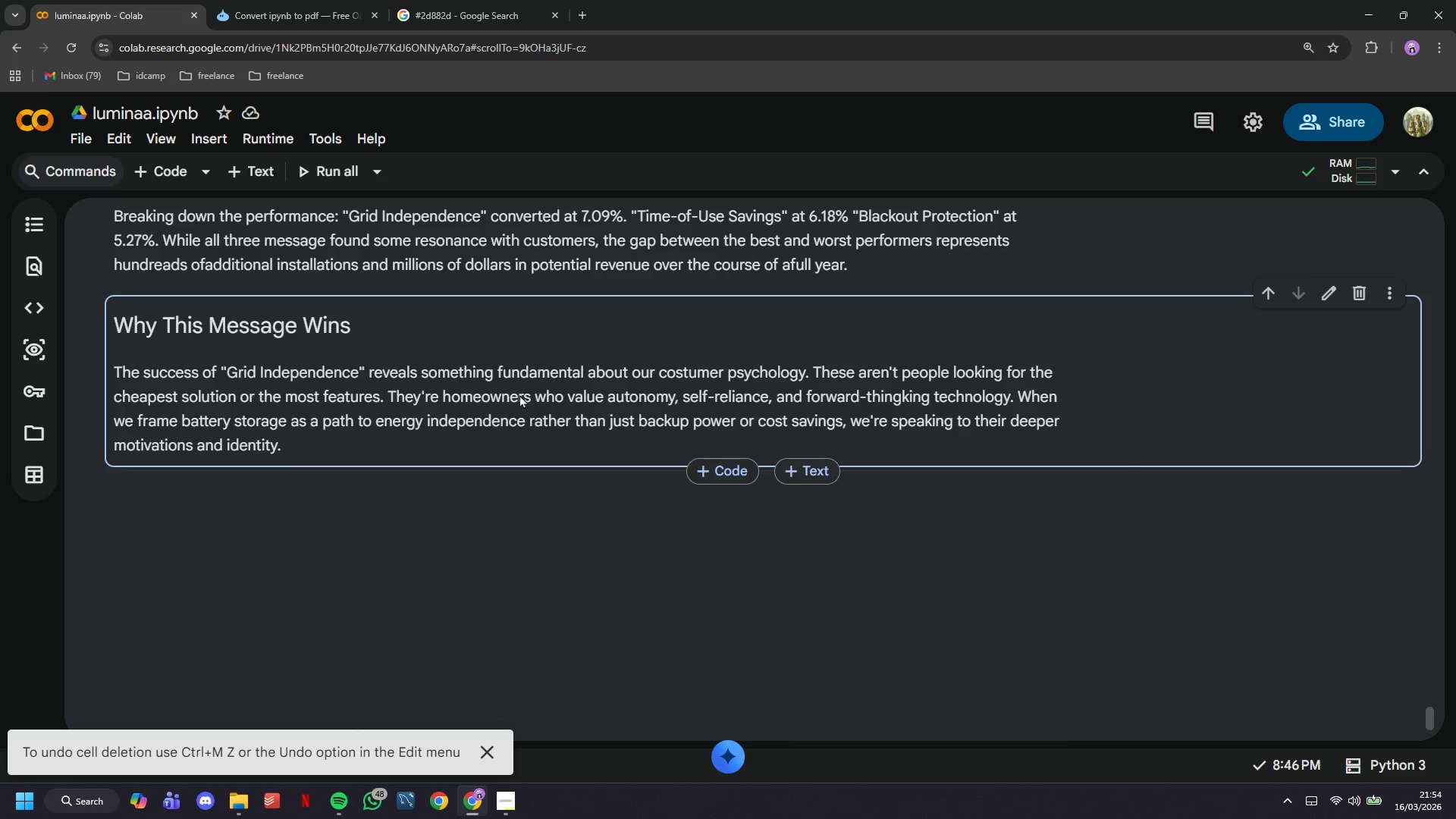 
scroll: coordinate [469, 394], scroll_direction: up, amount: 3.0
 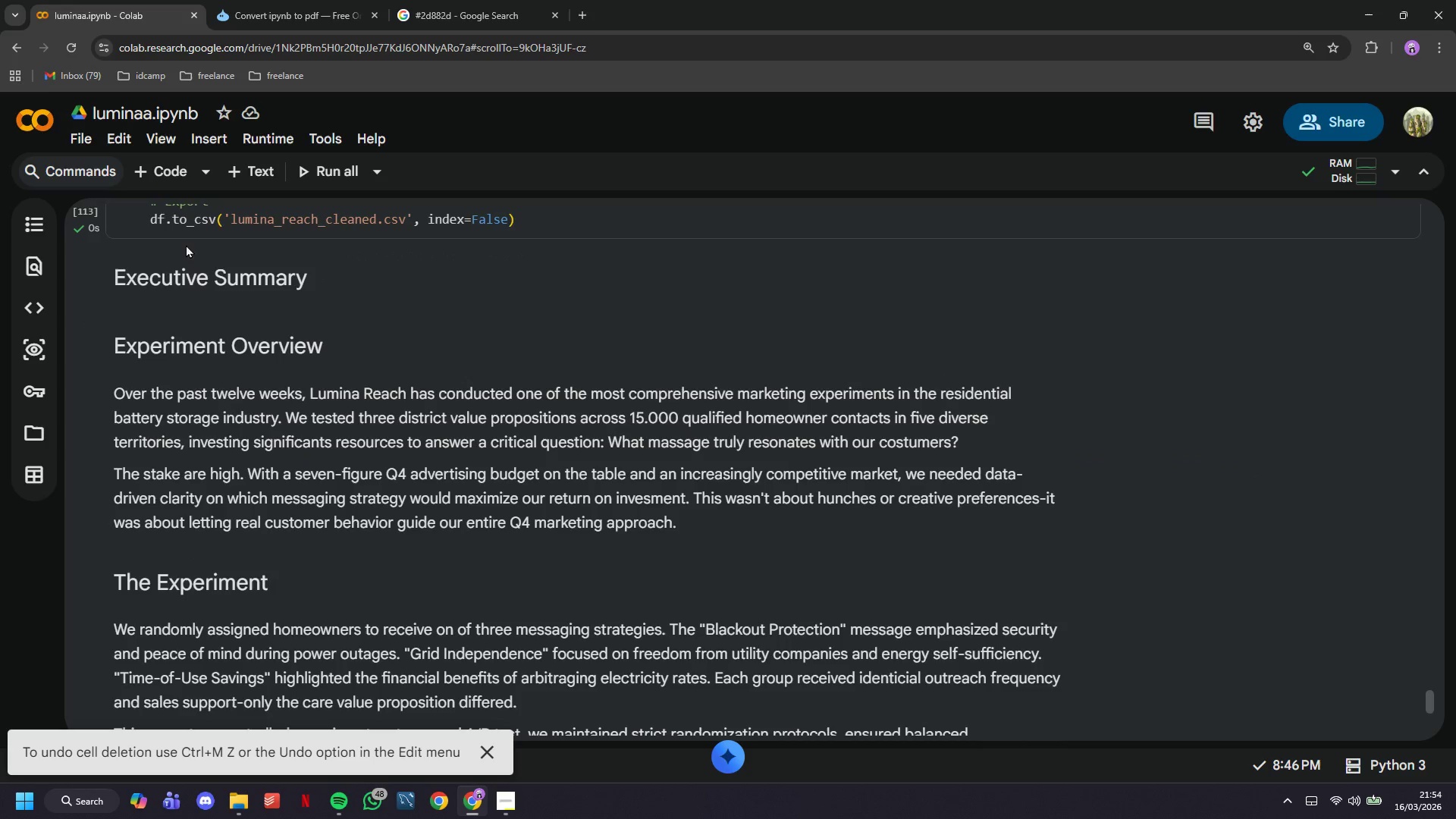 
left_click([79, 144])
 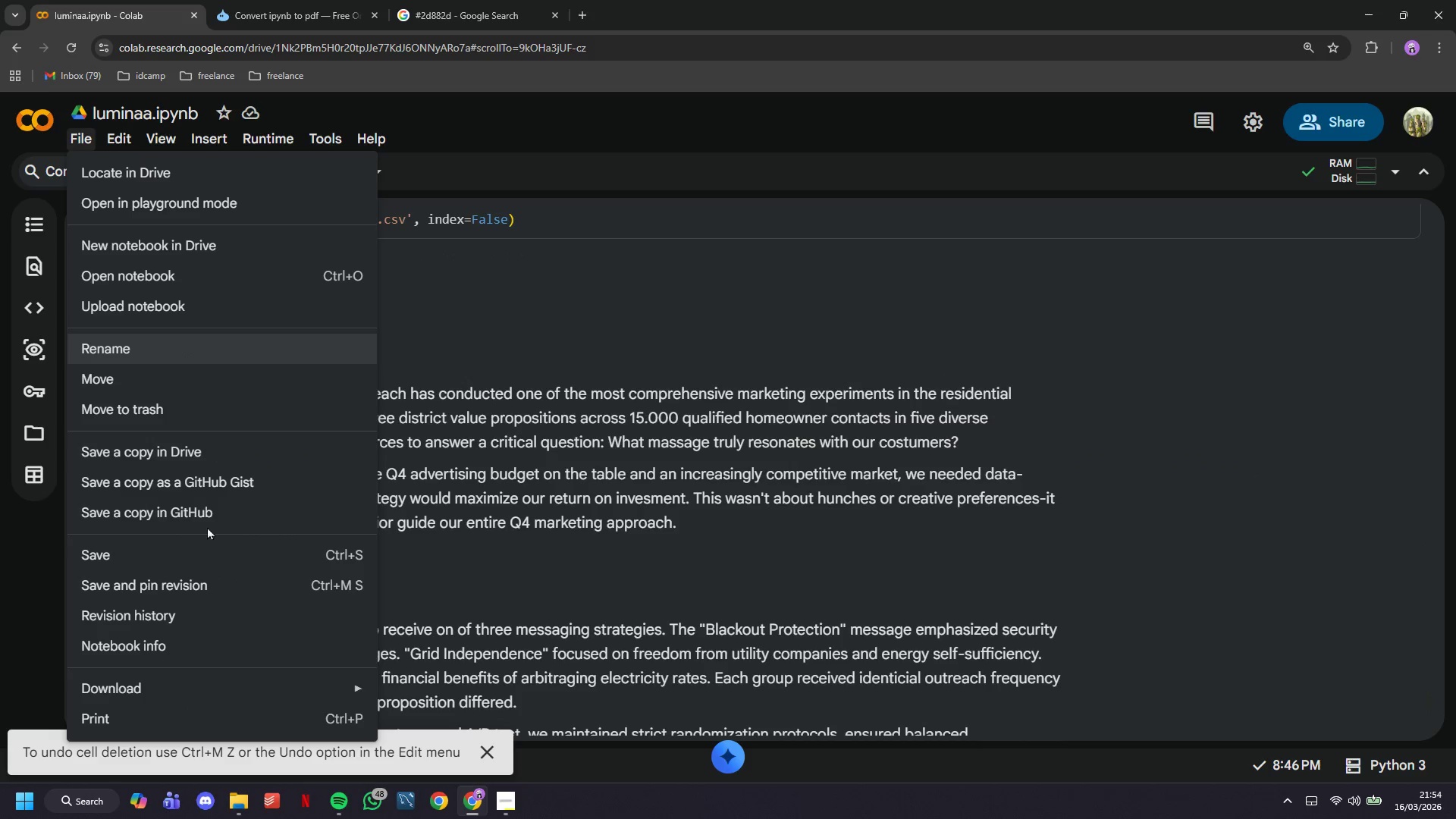 